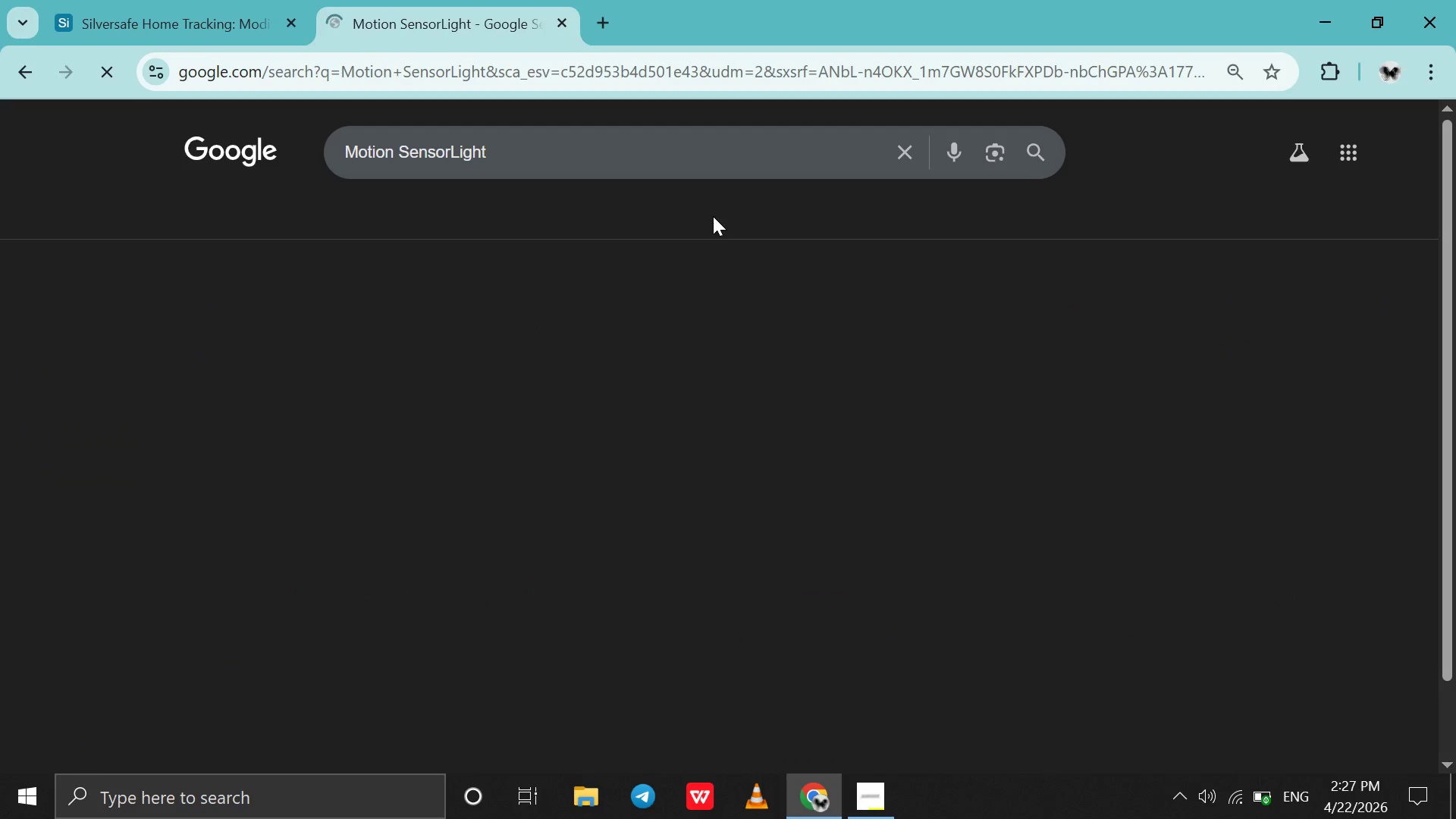 
left_click_drag(start_coordinate=[1181, 506], to_coordinate=[1168, 502])
 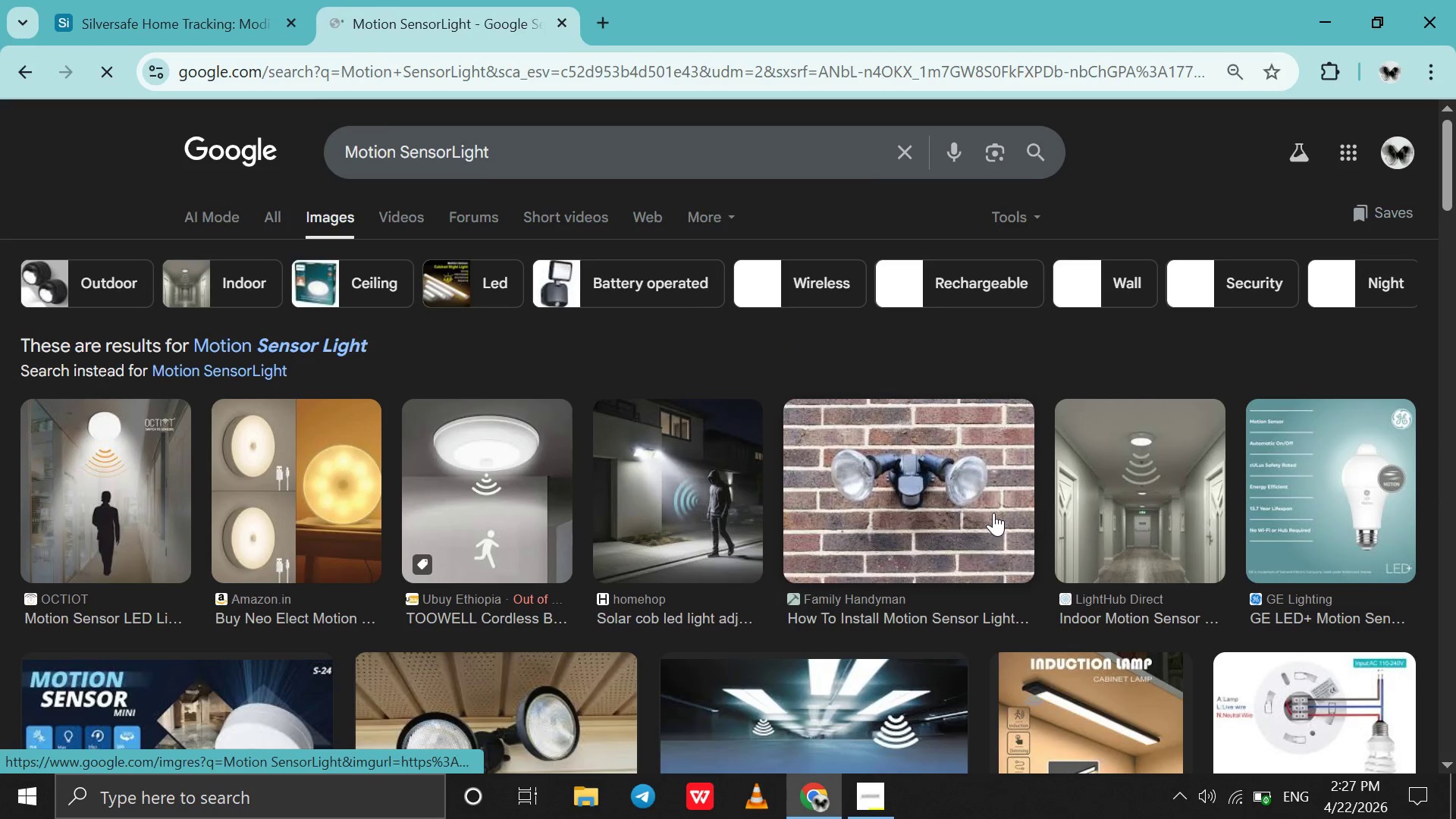 
left_click_drag(start_coordinate=[993, 513], to_coordinate=[789, 405])
 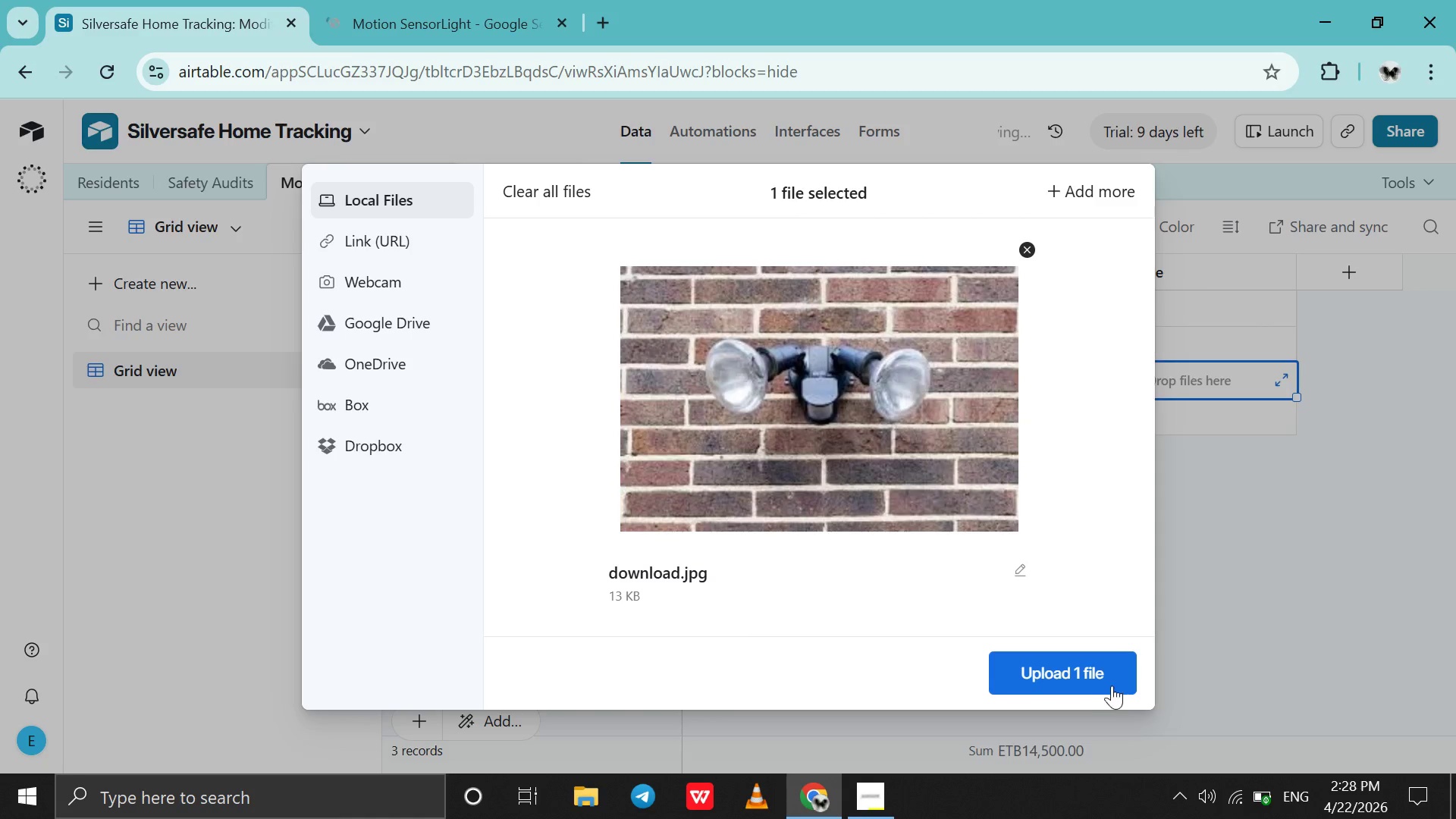 
left_click([1097, 688])
 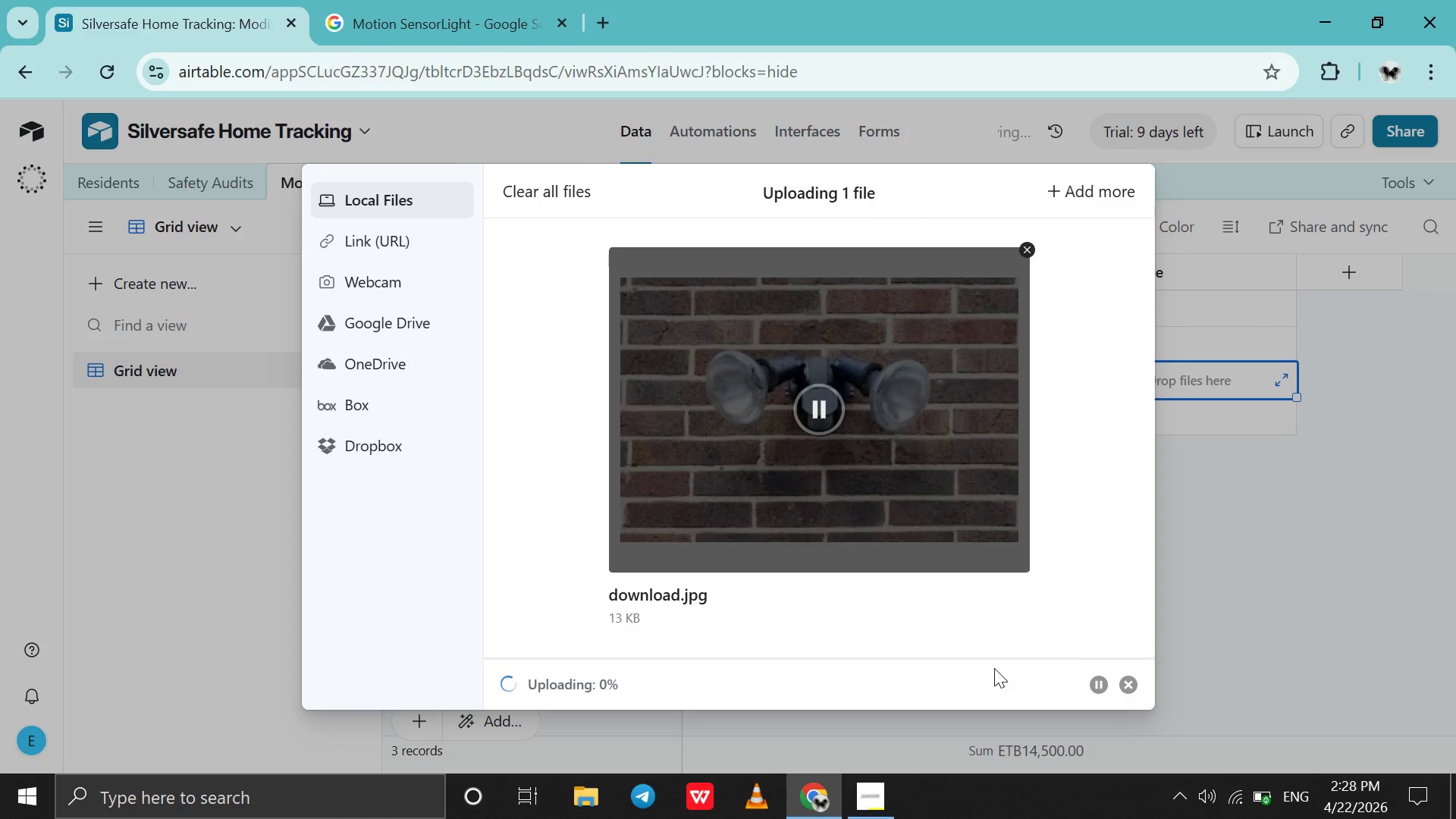 
left_click([403, 0])
 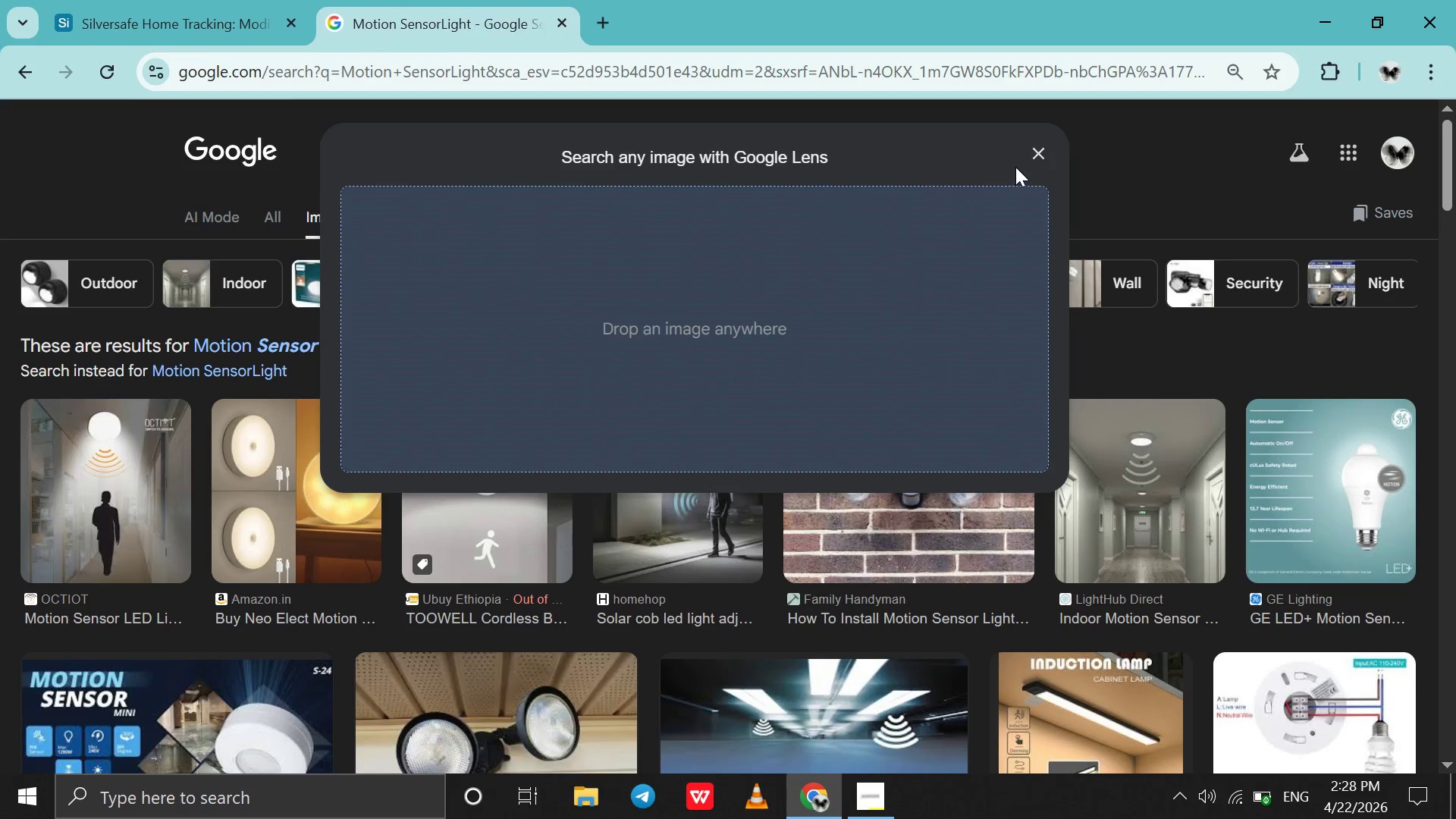 
left_click_drag(start_coordinate=[1025, 162], to_coordinate=[1020, 162])
 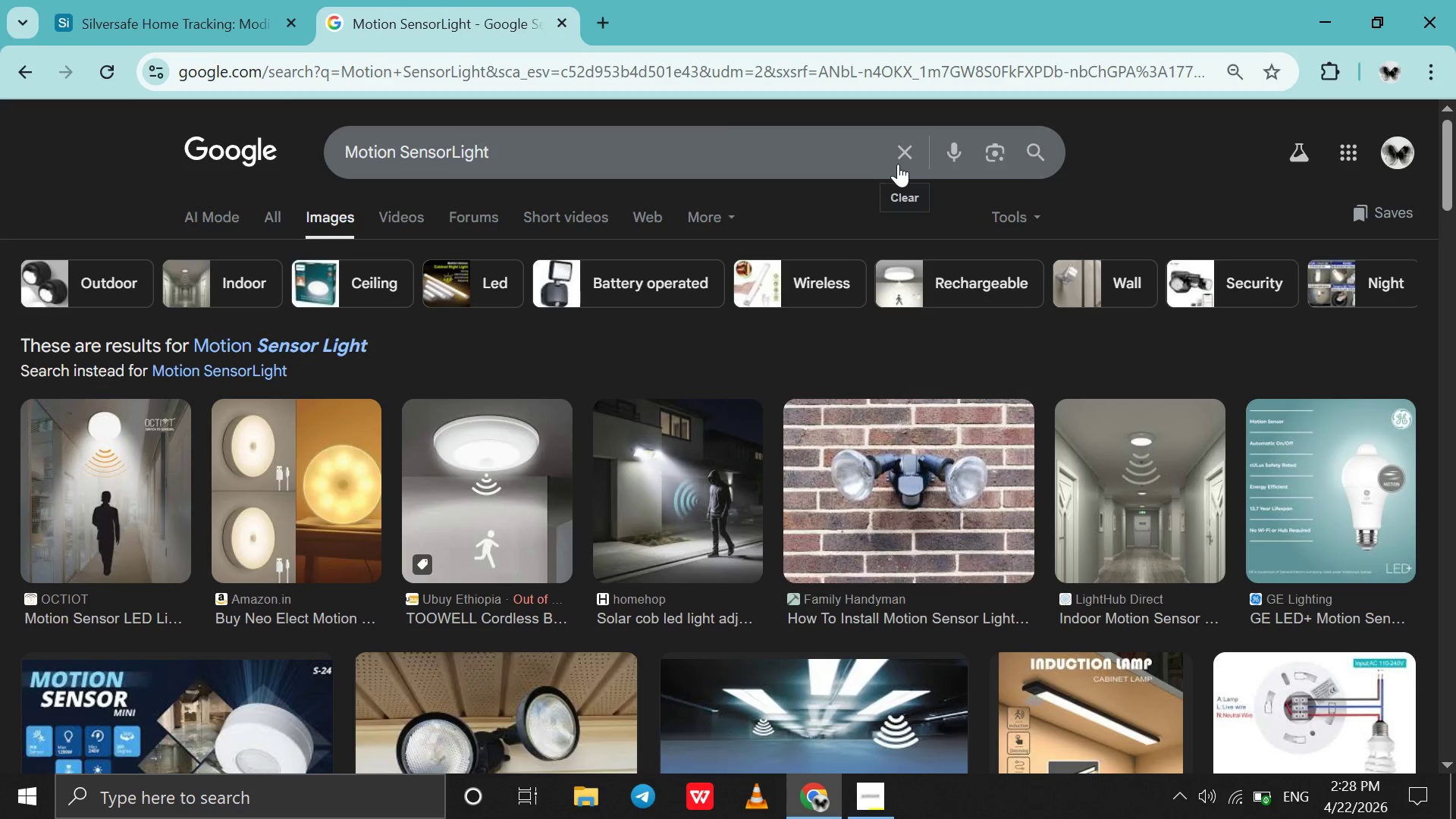 
left_click([898, 164])
 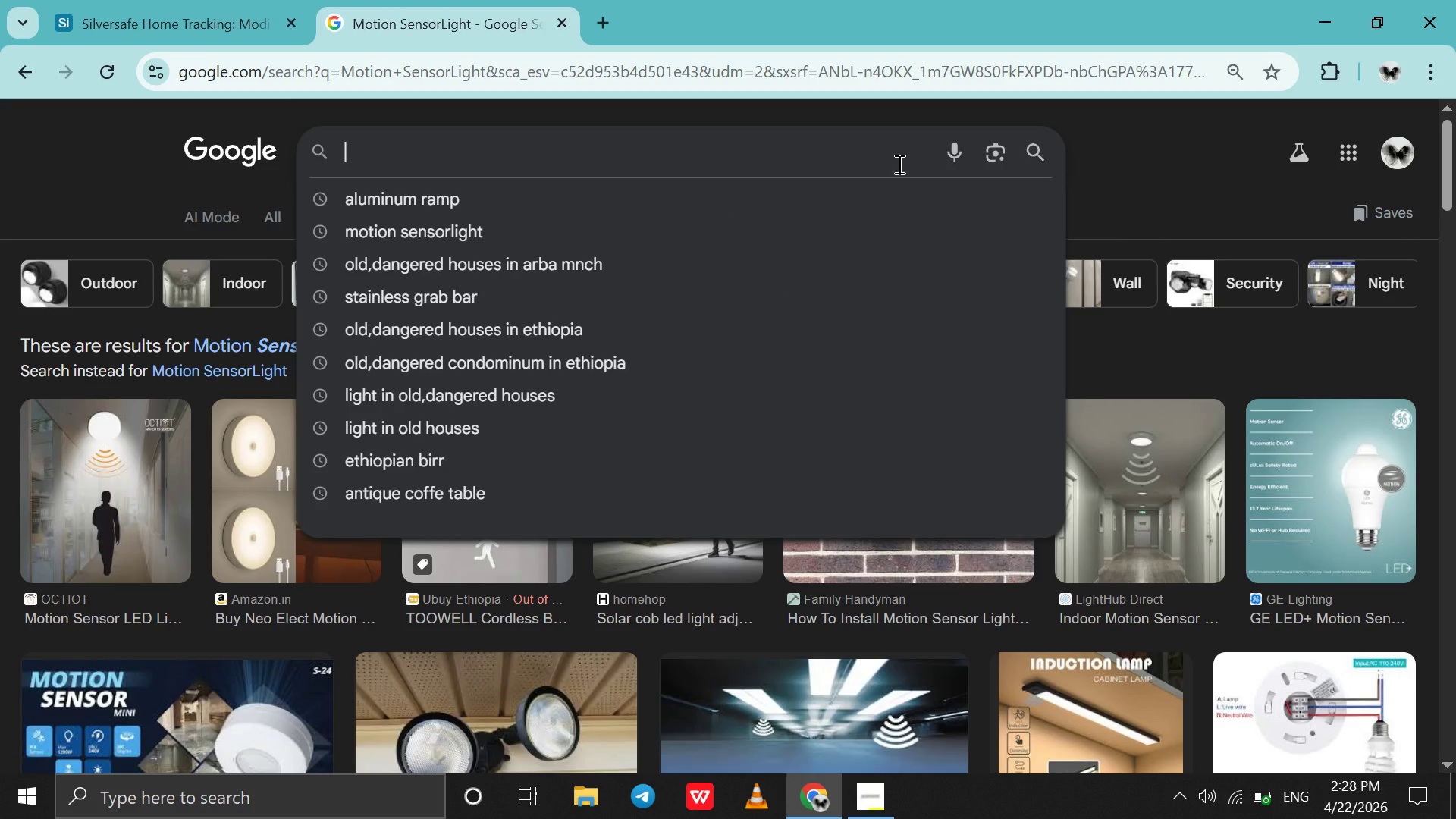 
type(a)
key(Backspace)
type(Anti-Slip Flooring)
 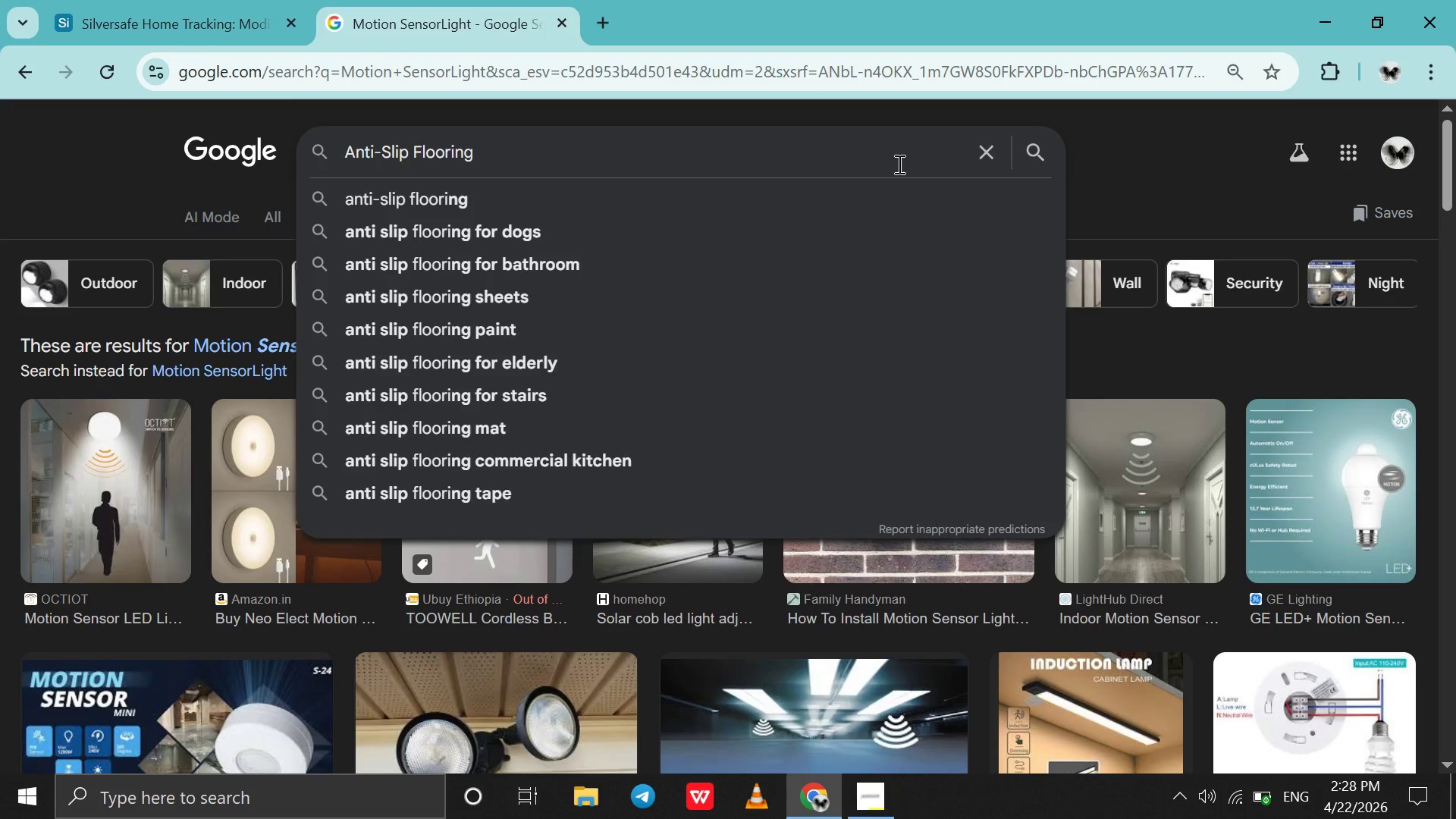 
key(Control+A)
 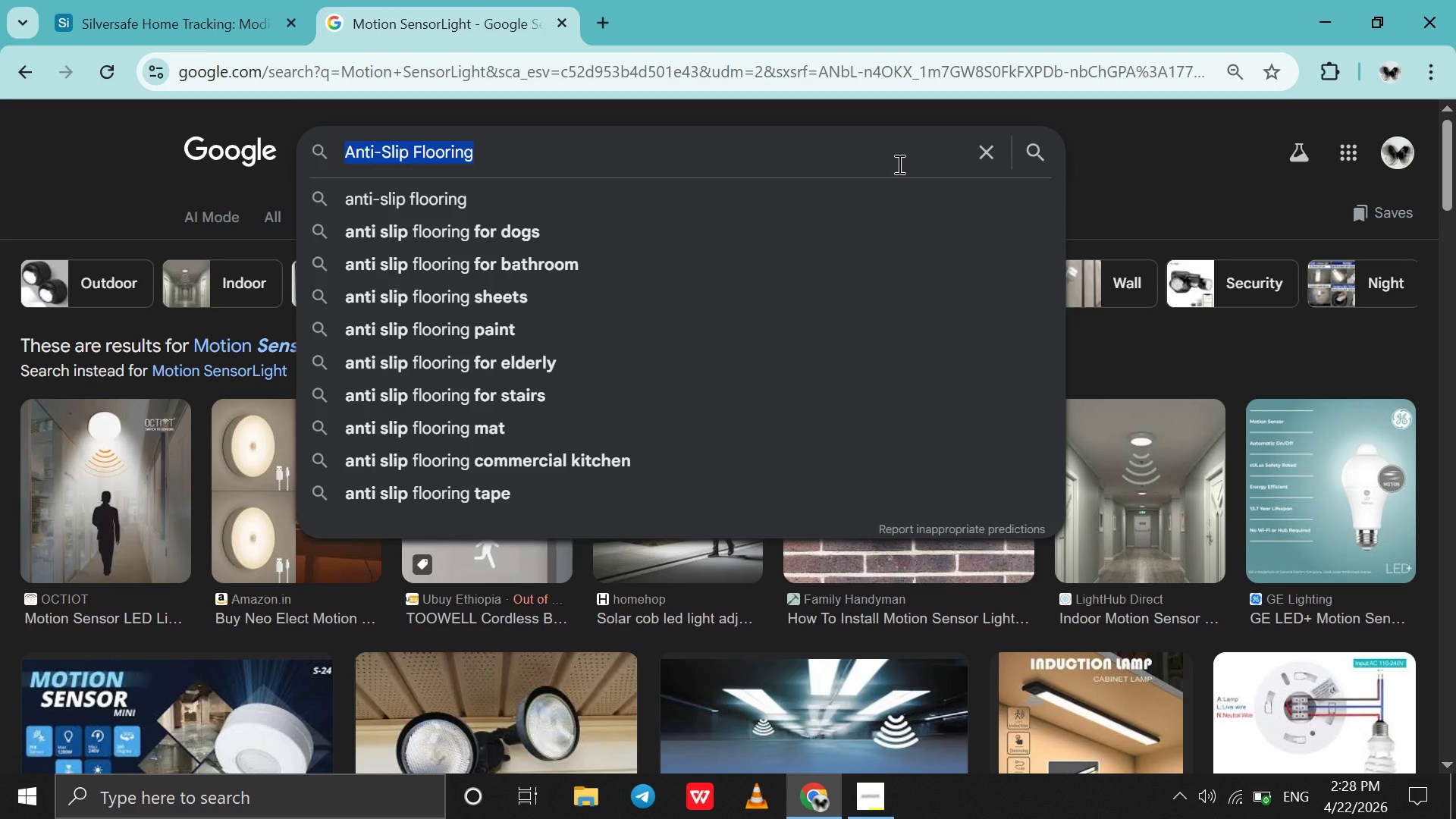 
key(Control+C)
 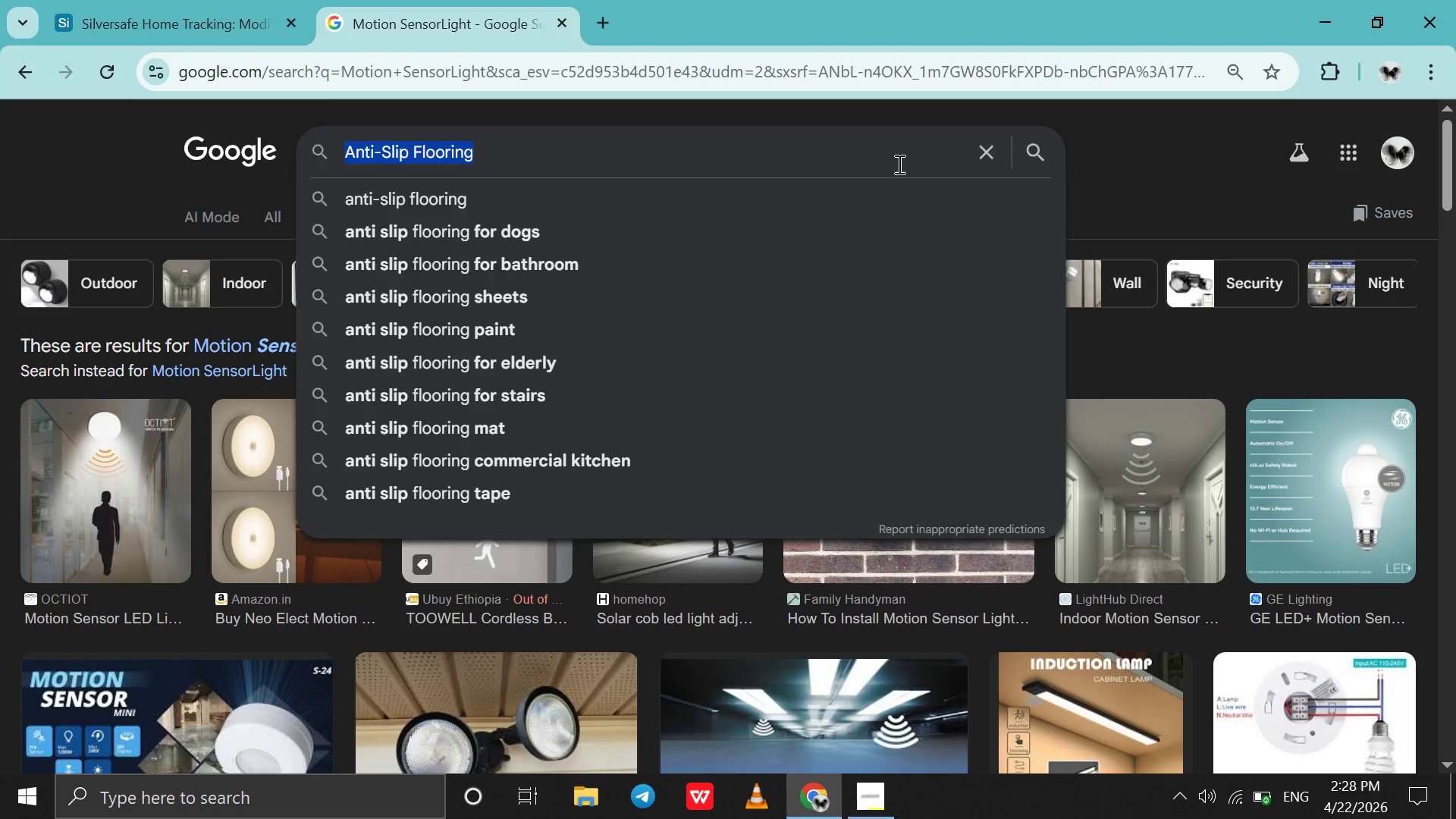 
key(Enter)
 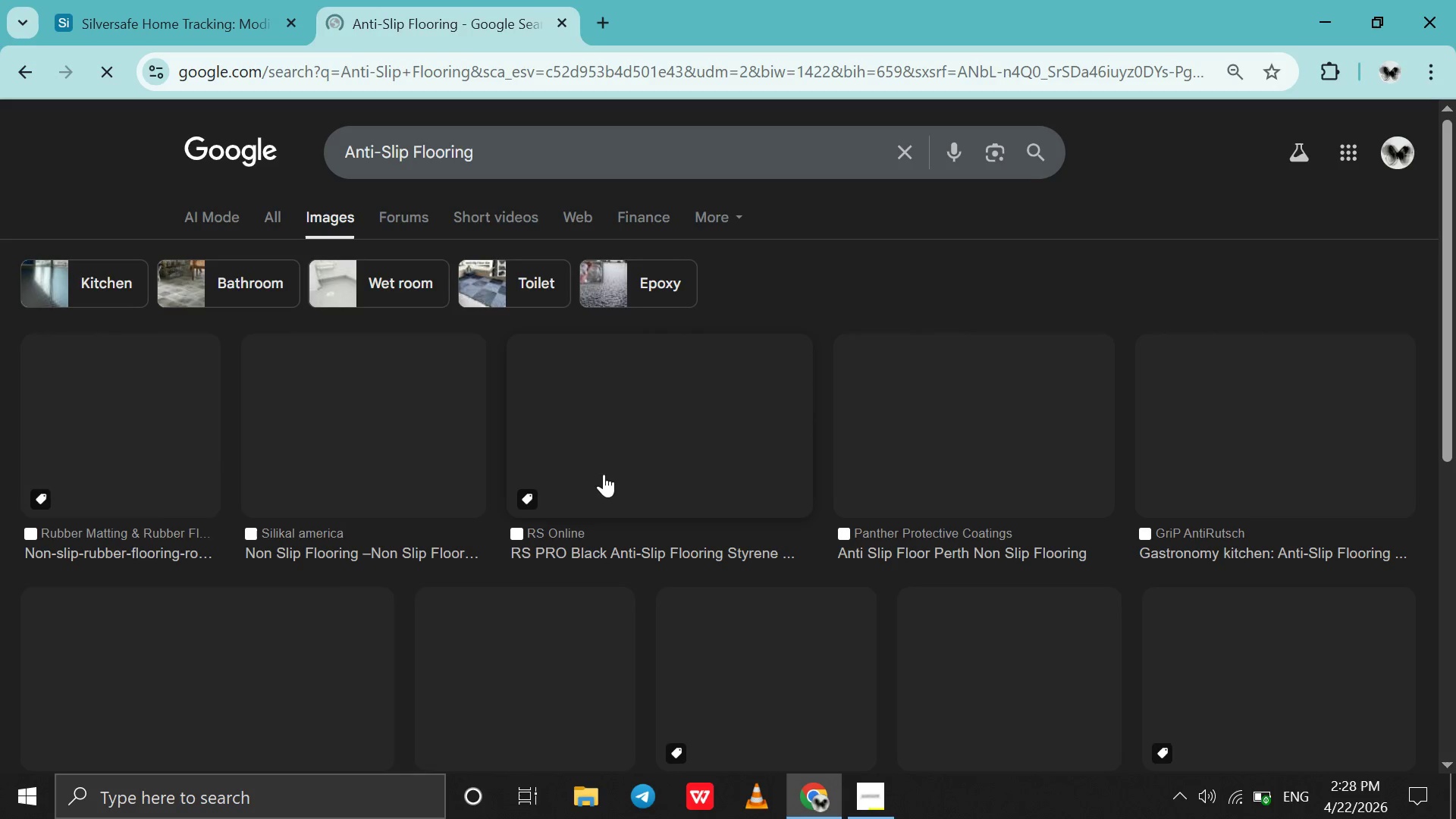 
left_click([207, 0])
 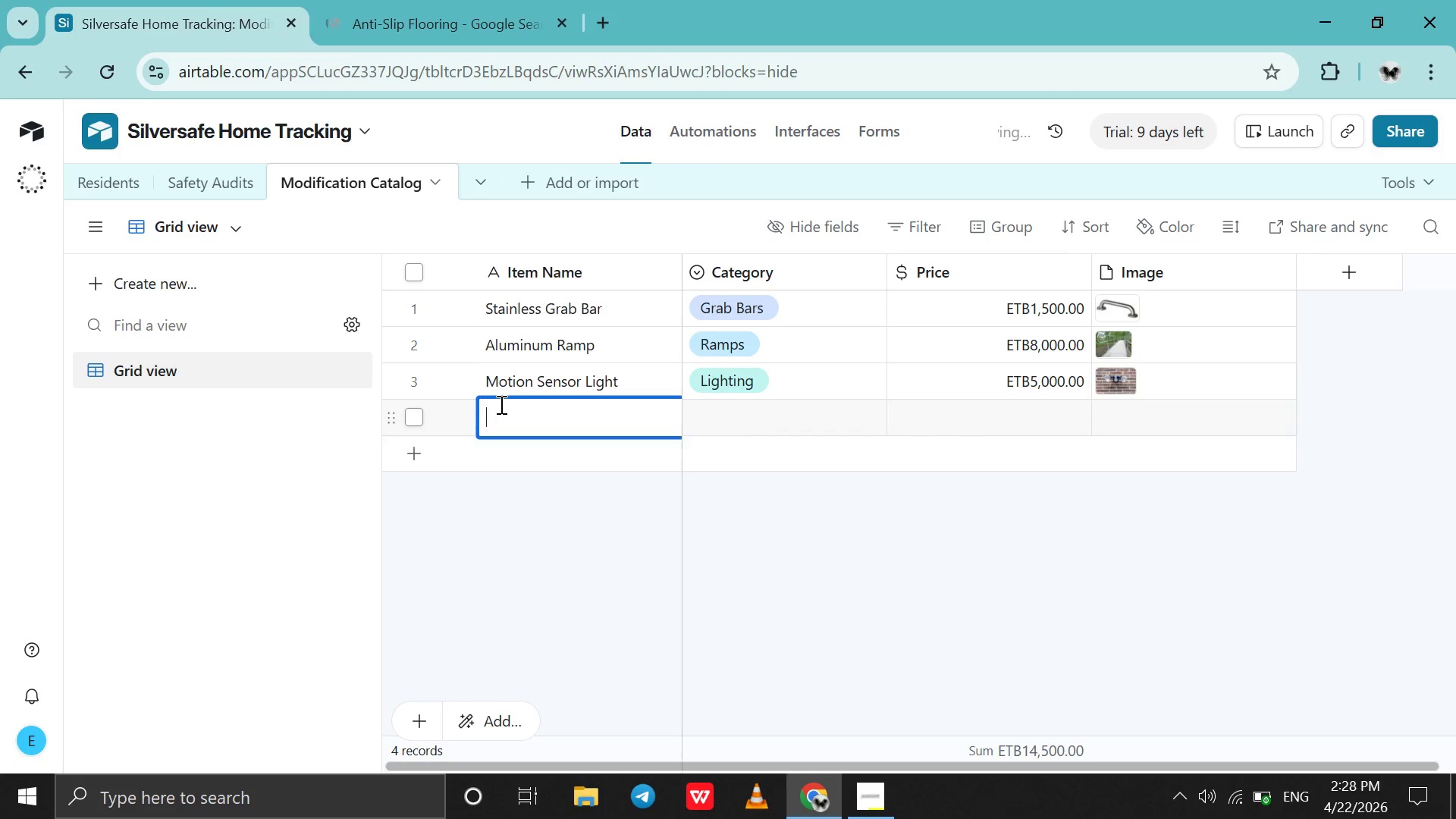 
key(Control+V)
 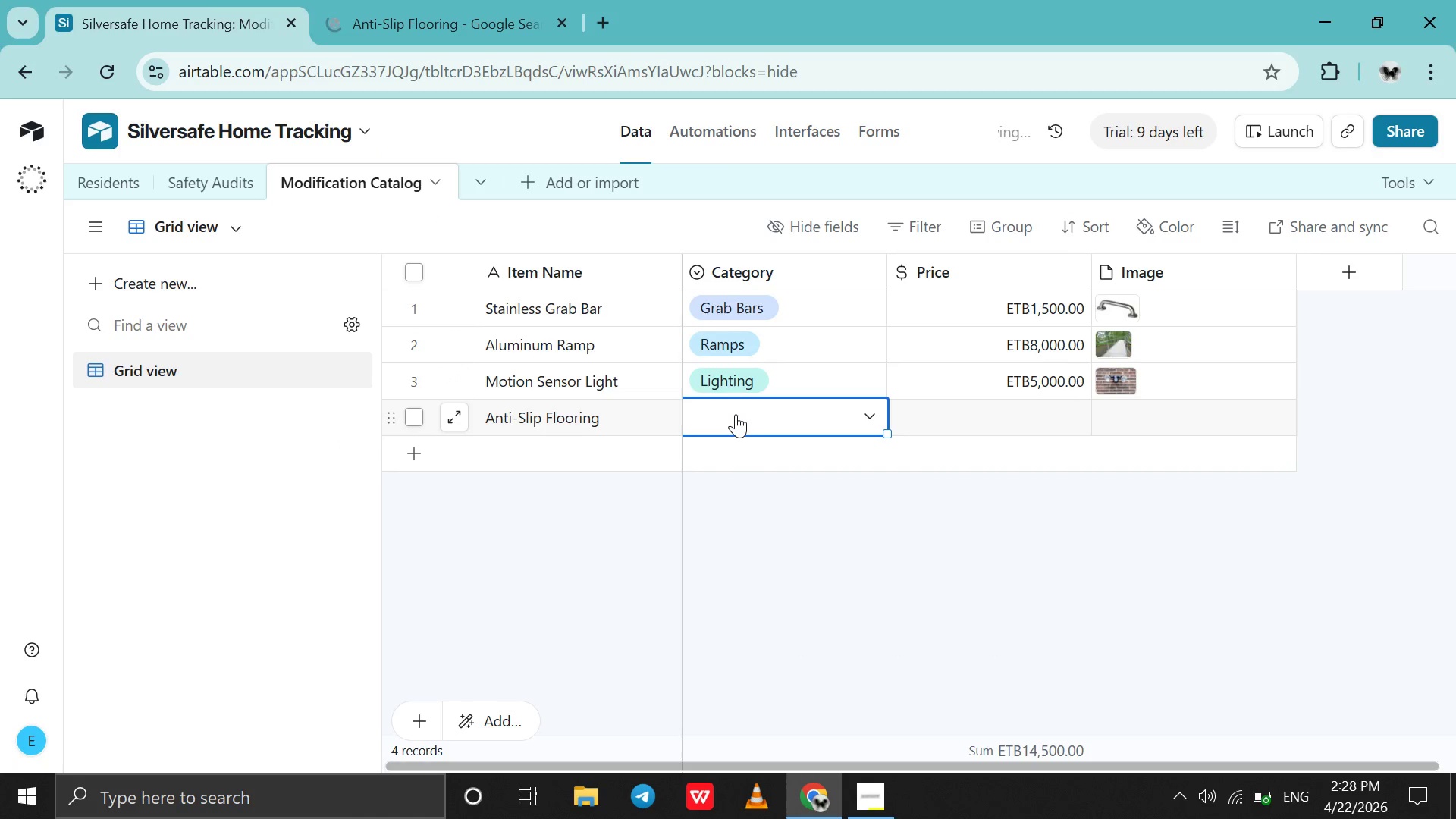 
left_click([736, 414])
 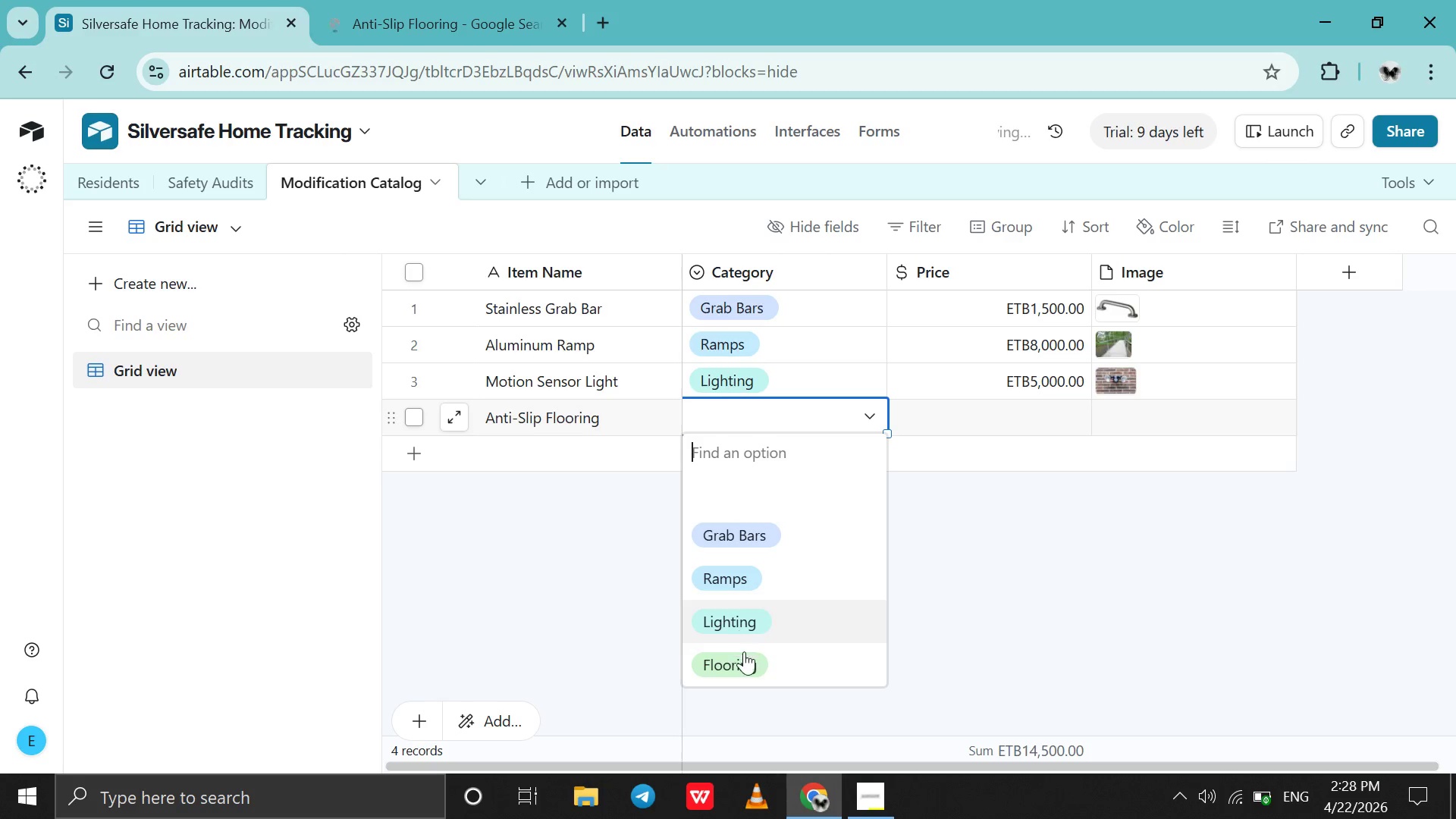 
left_click([746, 656])
 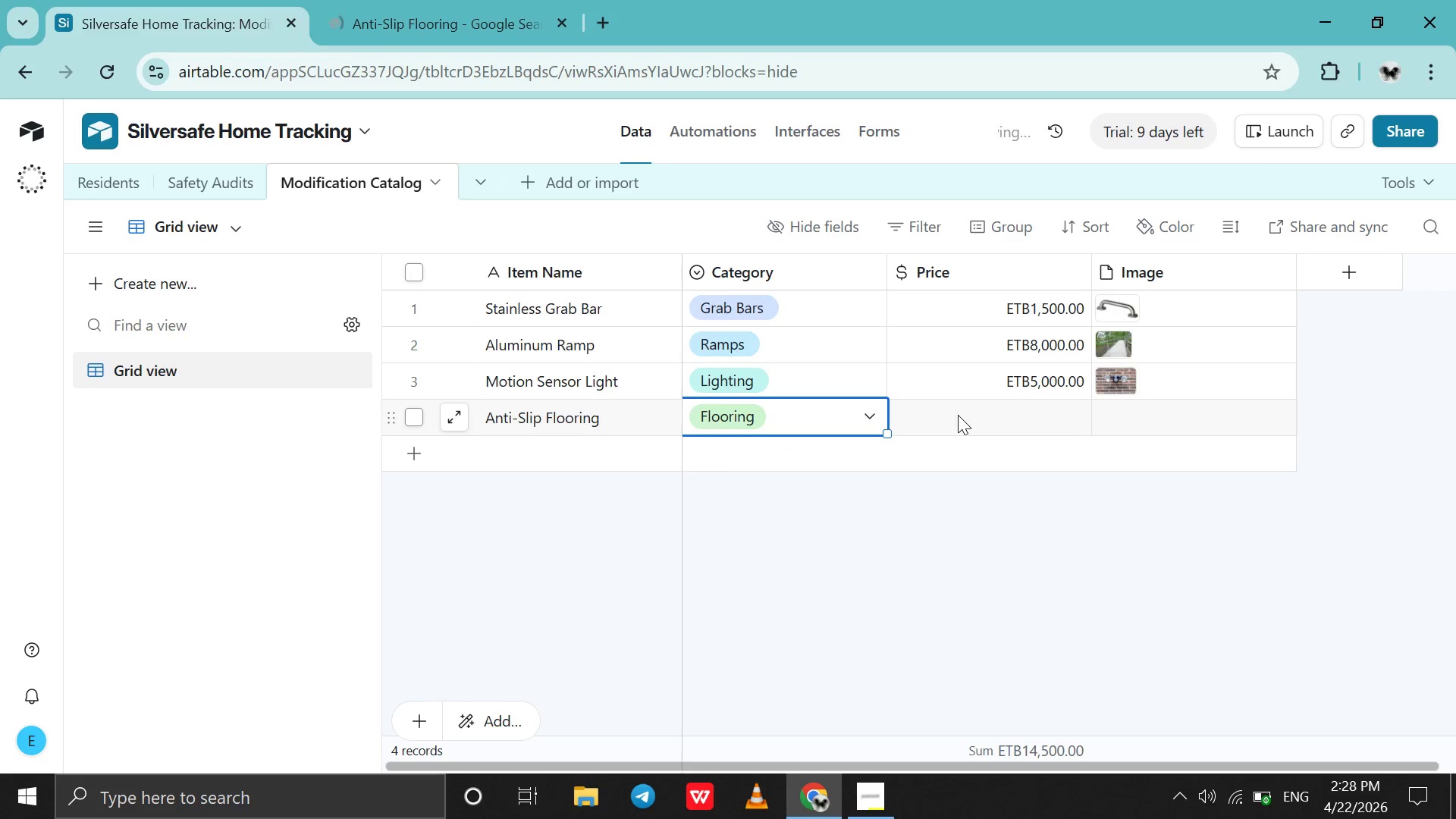 
double_click([958, 415])
 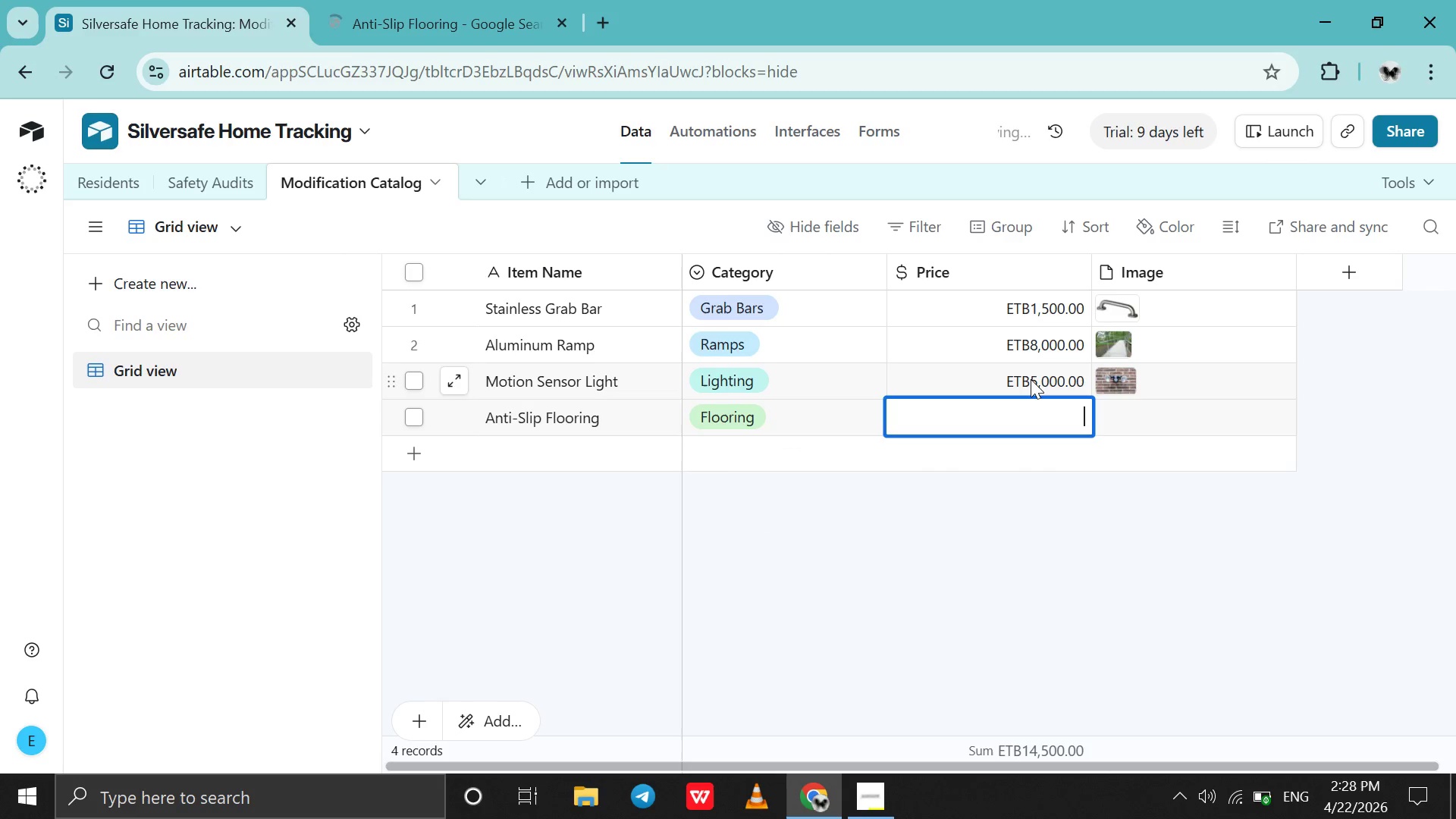 
left_click([1031, 379])
 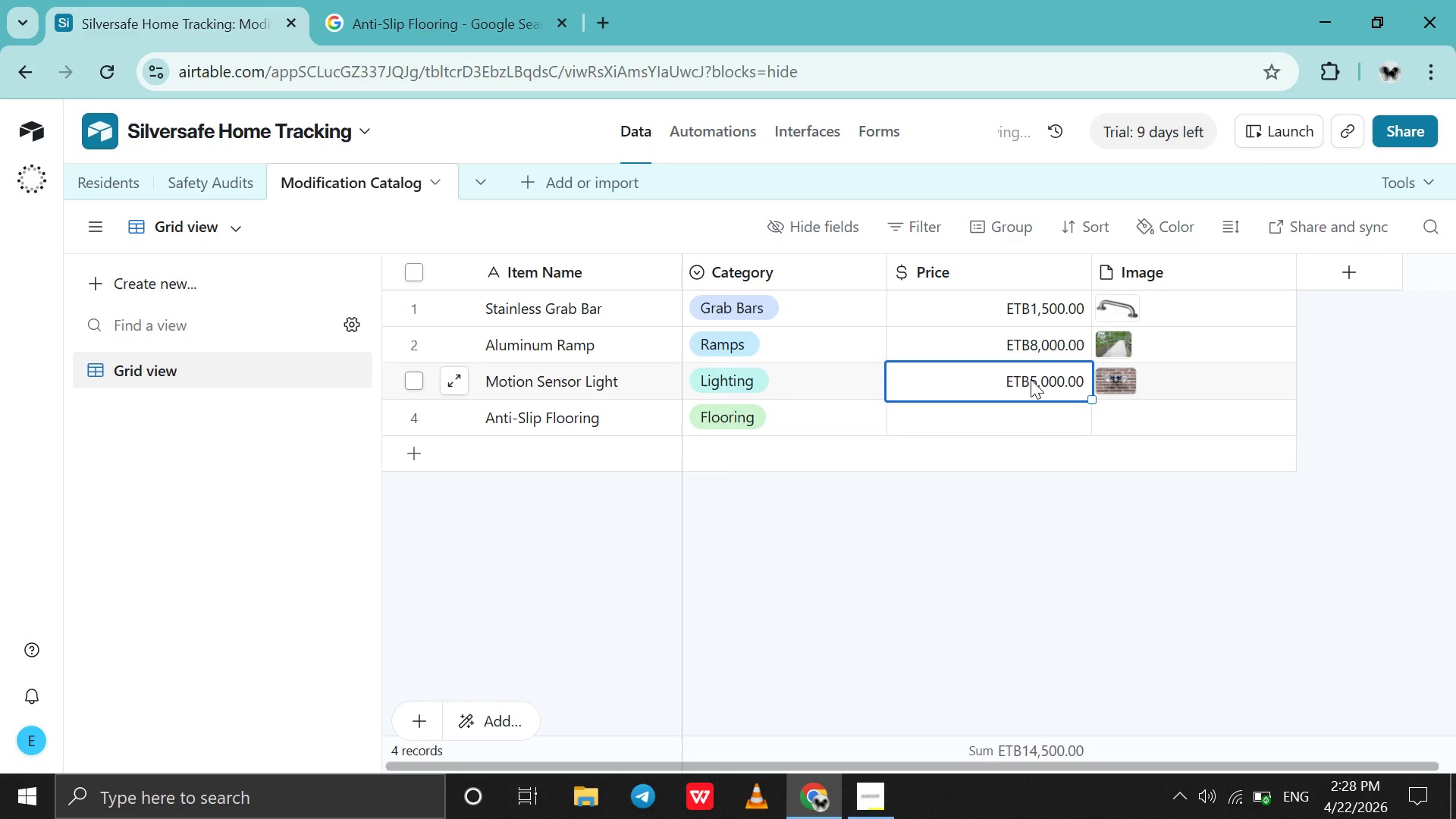 
double_click([1031, 379])
 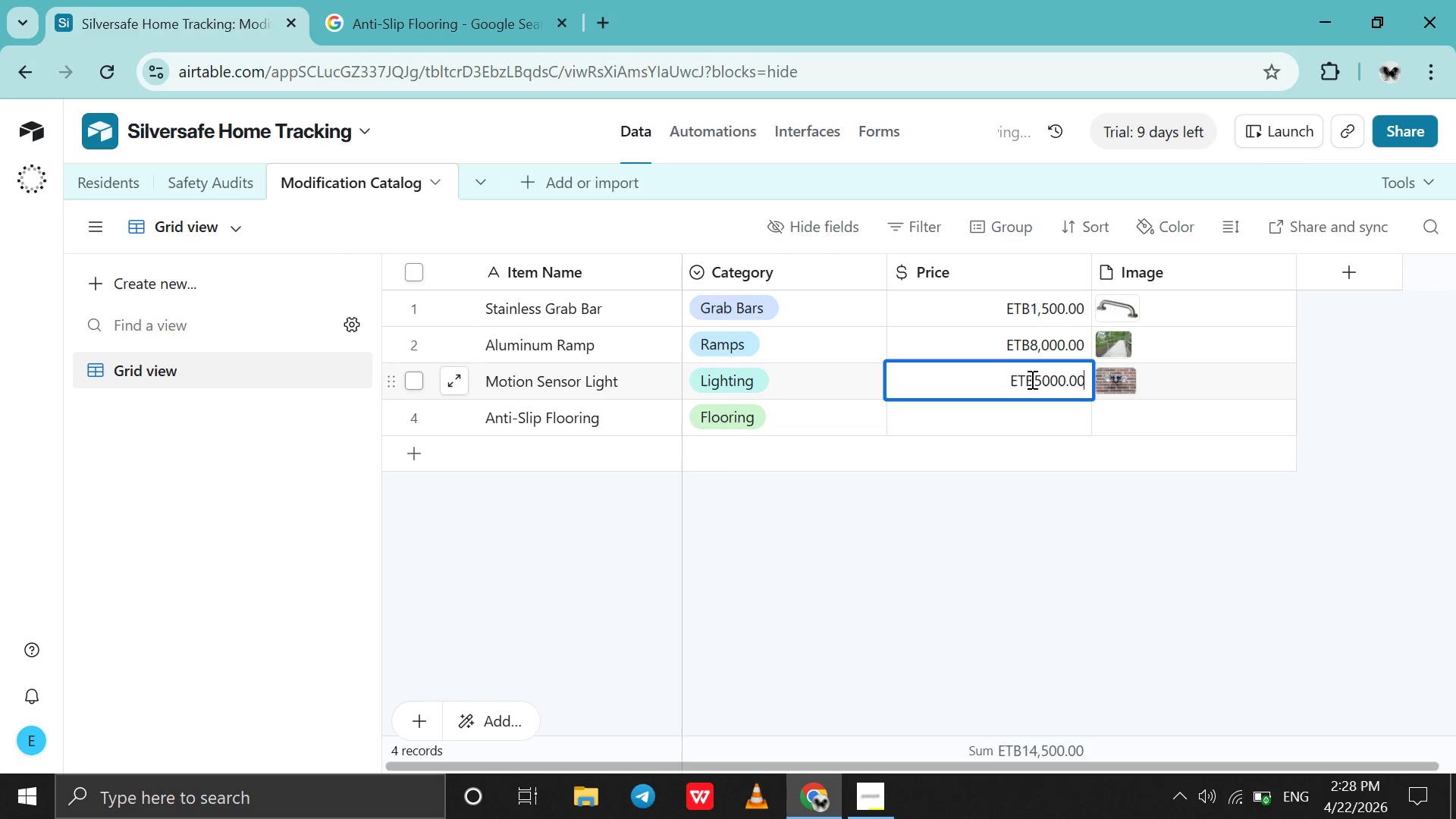 
left_click([1031, 379])
 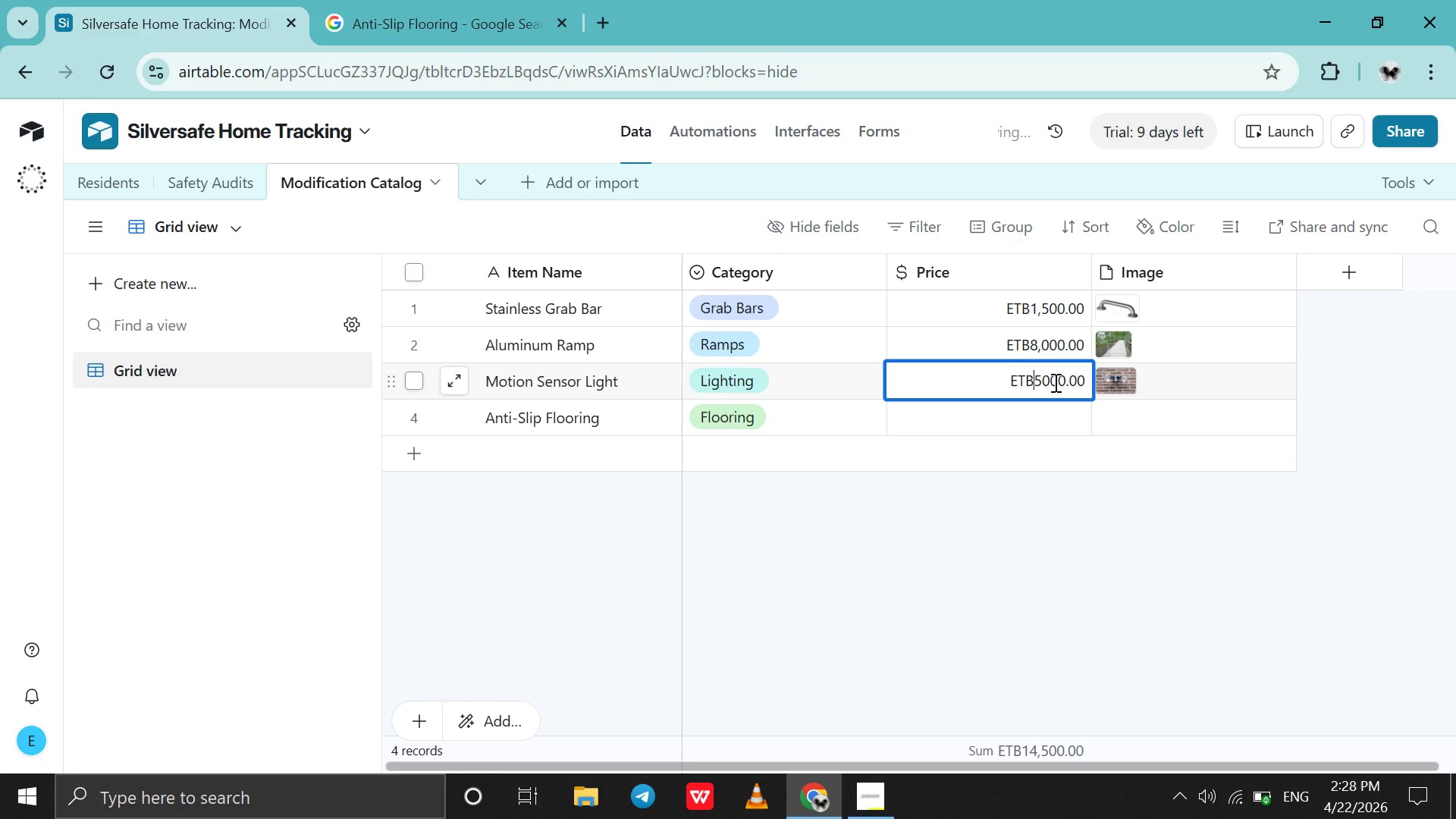 
left_click([1052, 376])
 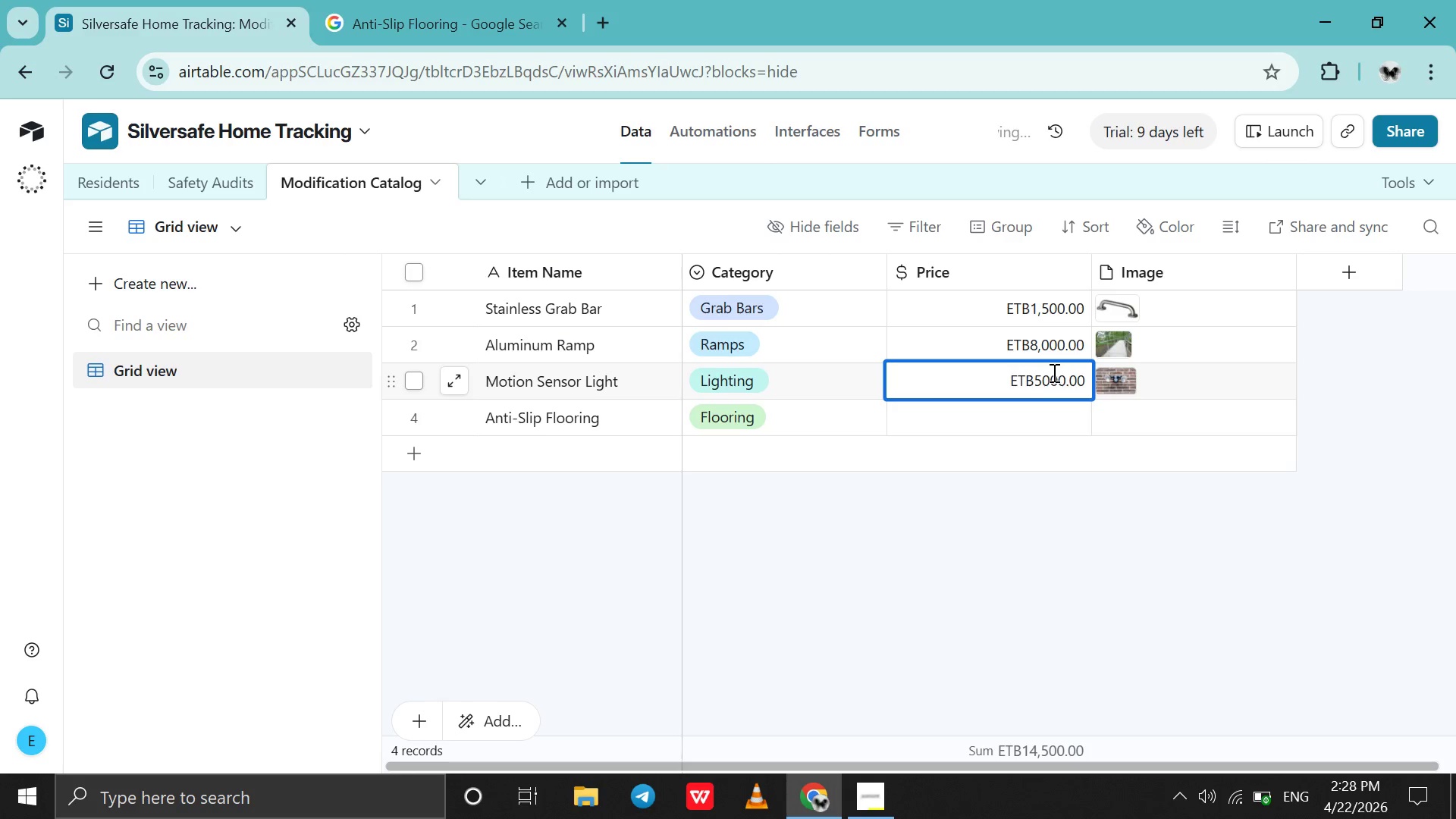 
key(Backspace)
key(Backspace)
type(12)
 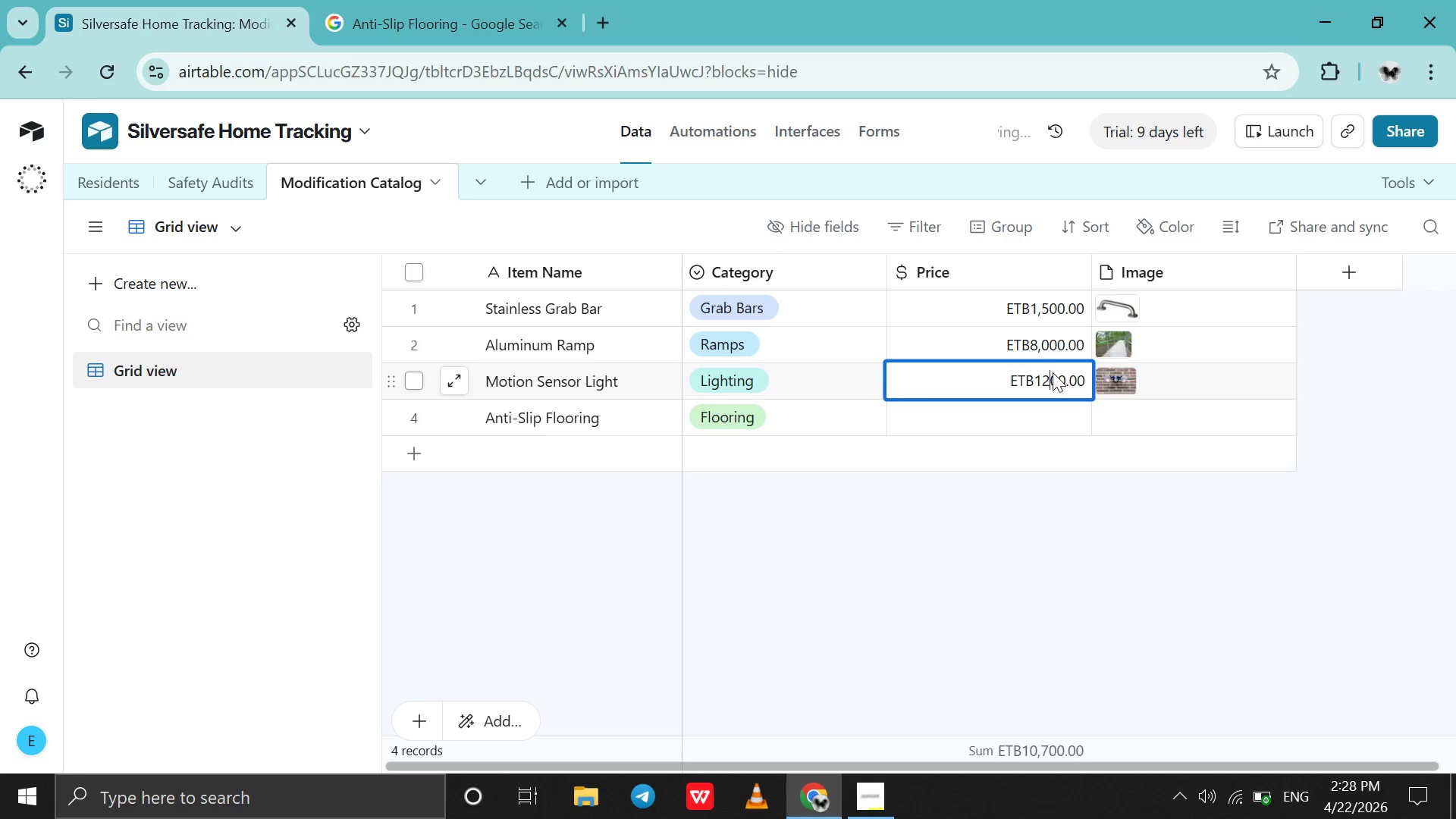 
key(Shift+Enter)
 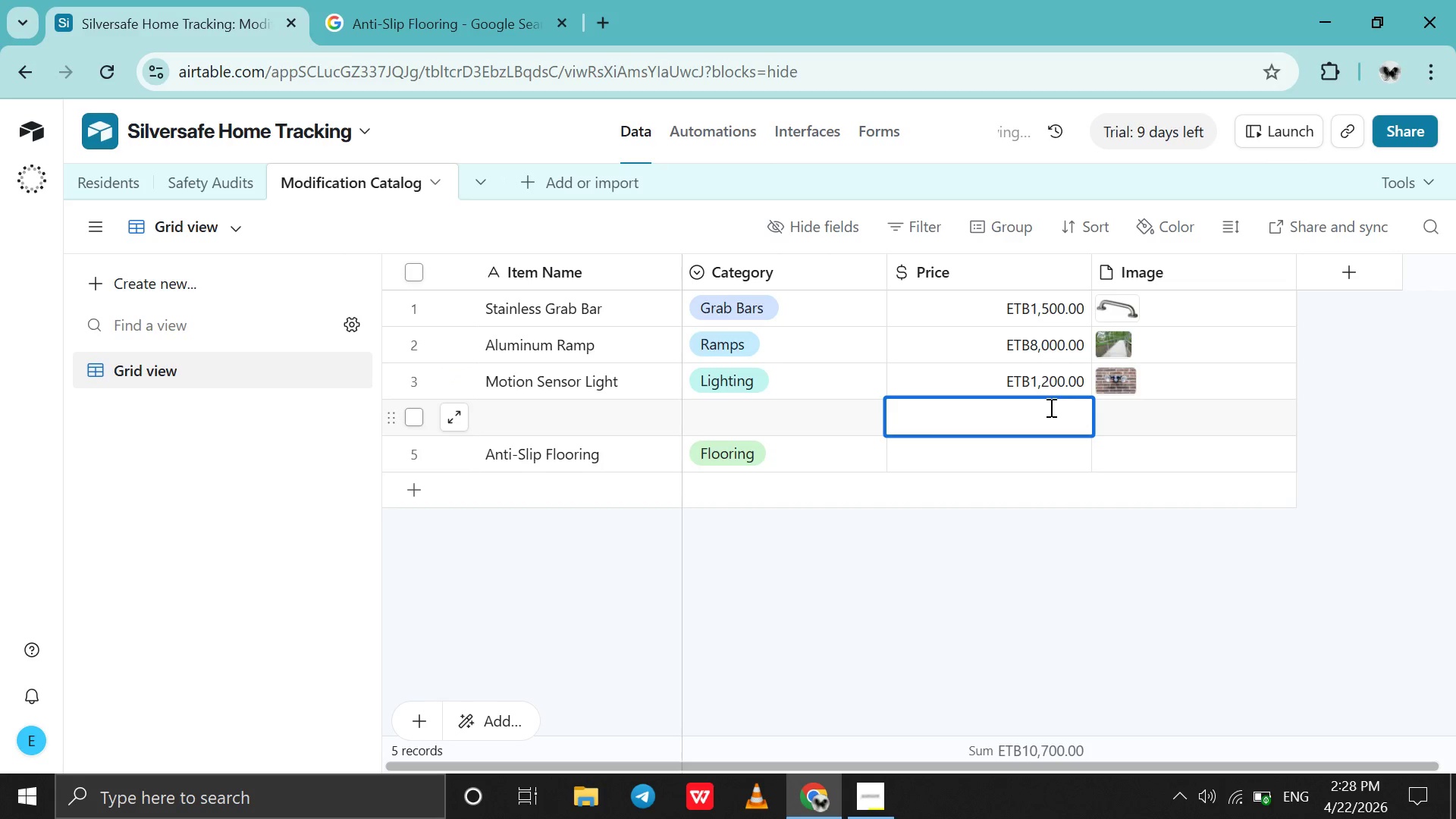 
key(Control+ControlLeft)
 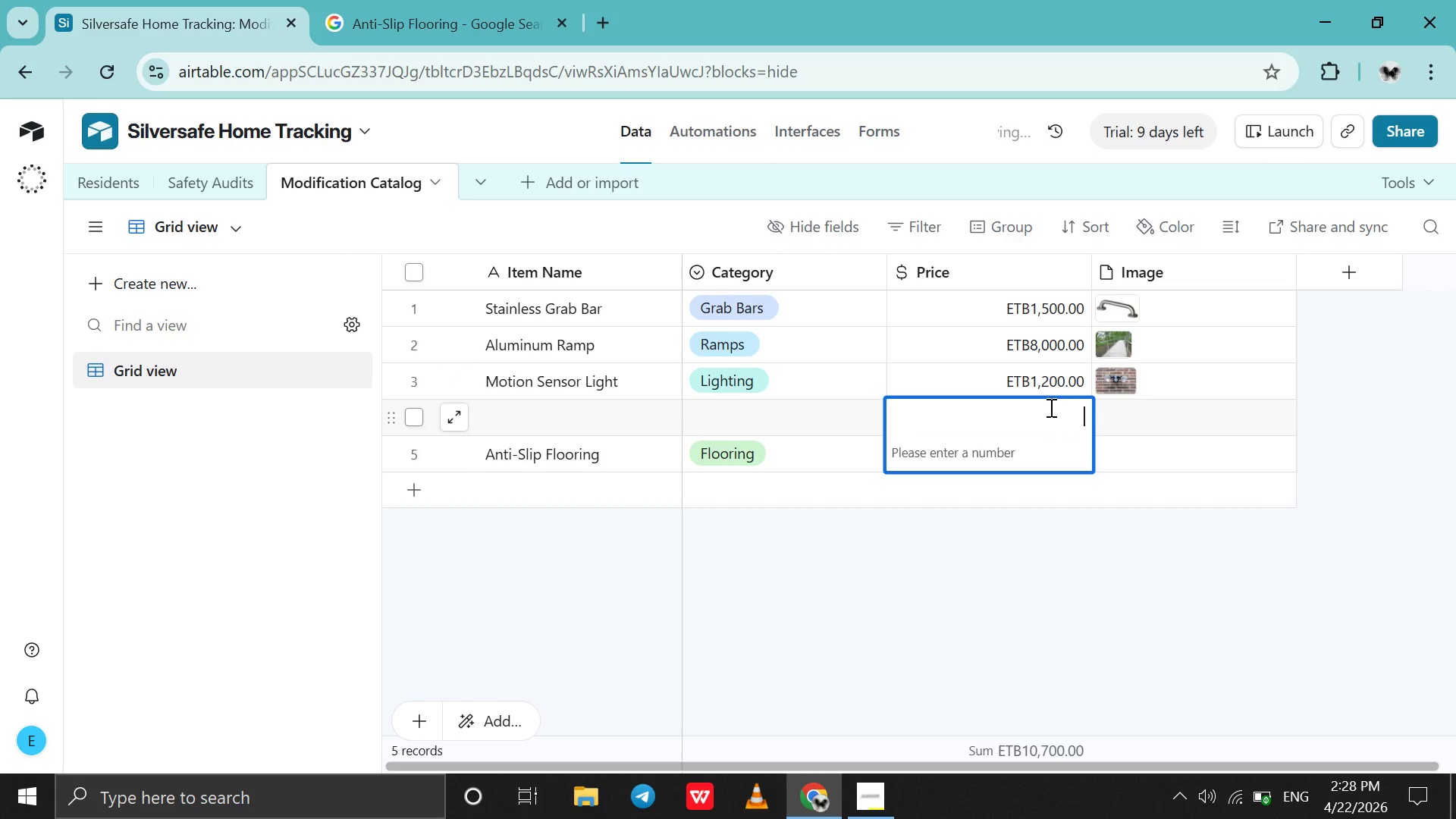 
key(Control+Z)
 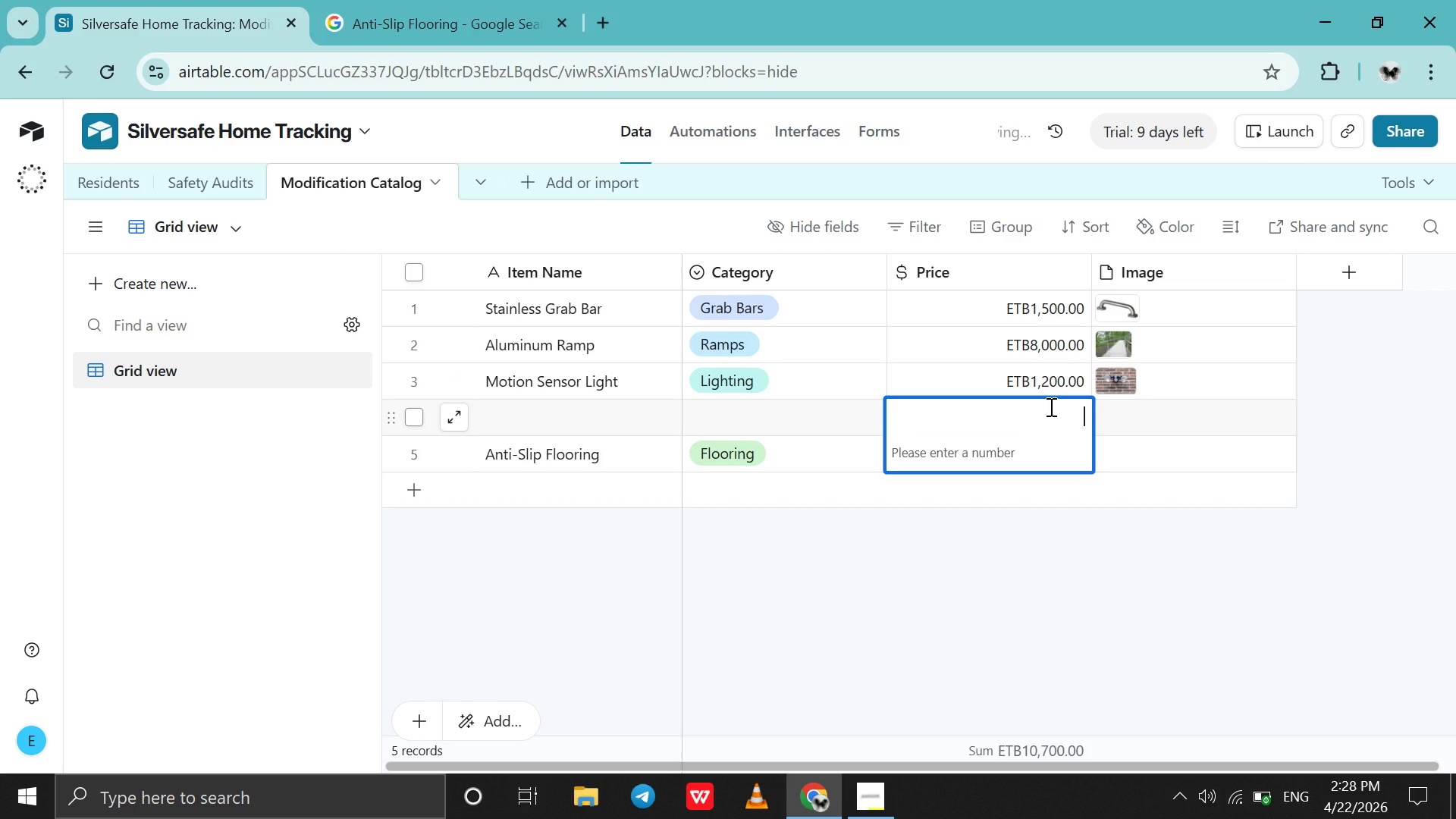 
key(Control+Z)
 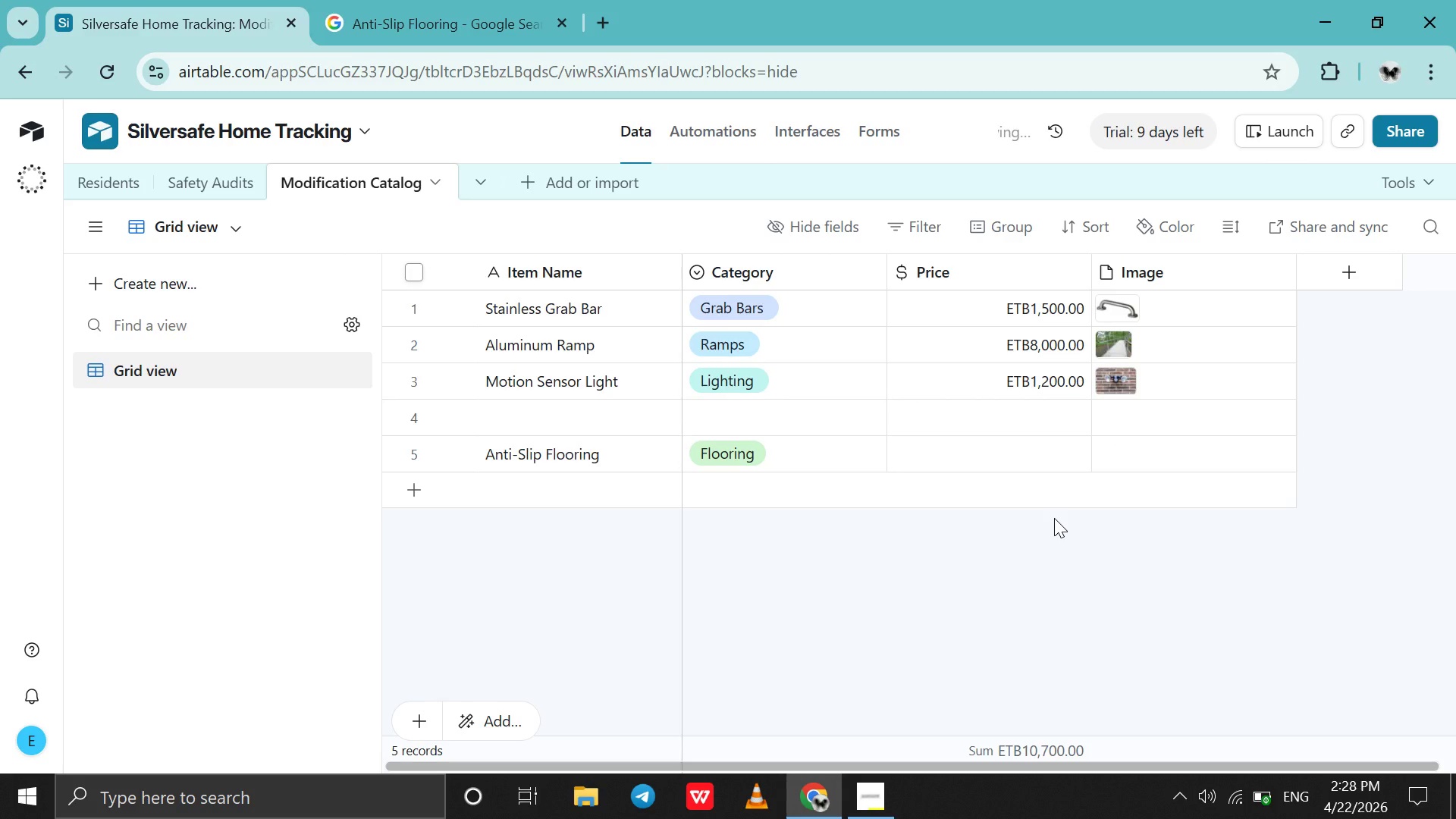 
key(Control+Z)
 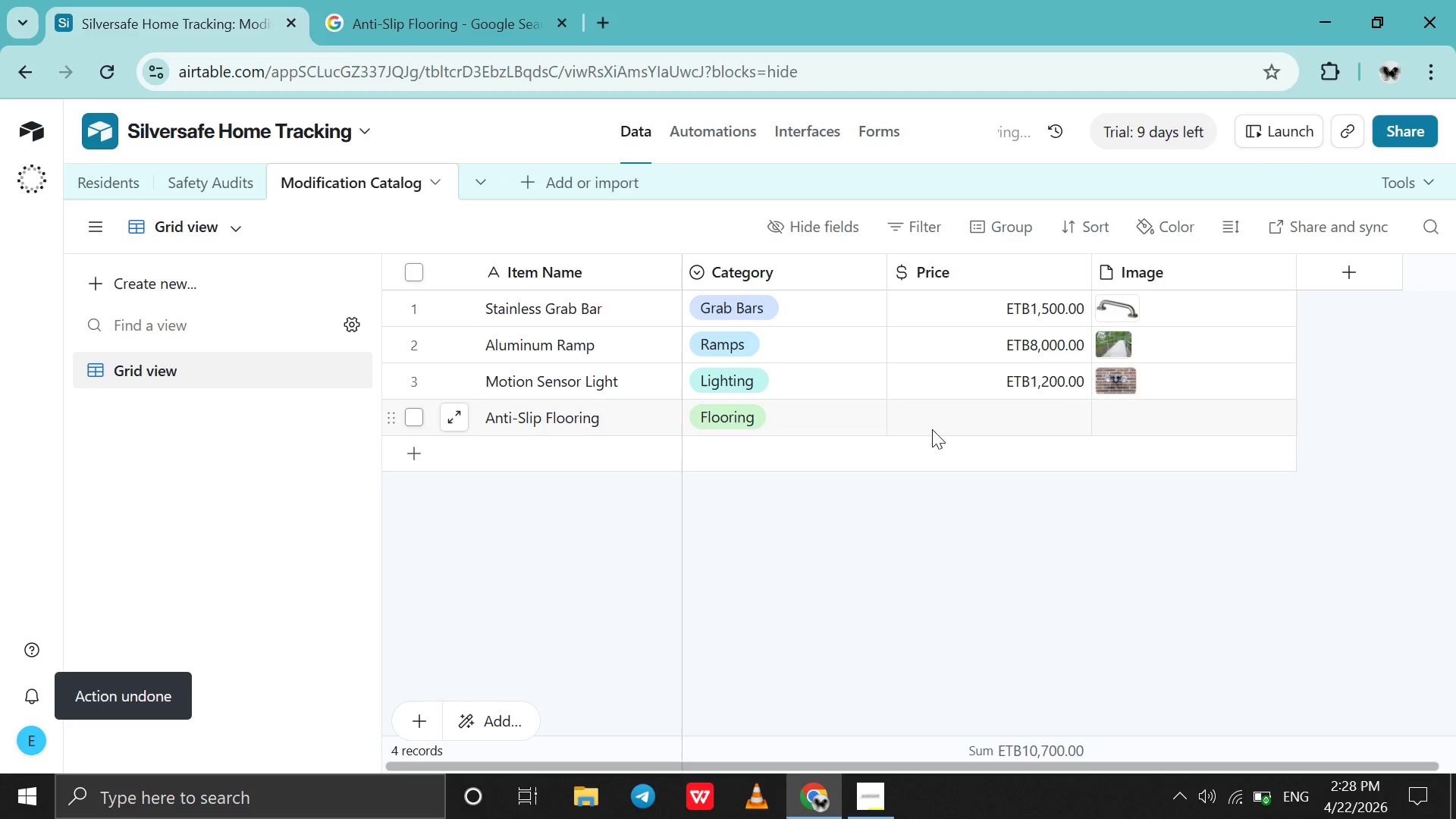 
double_click([1005, 420])
 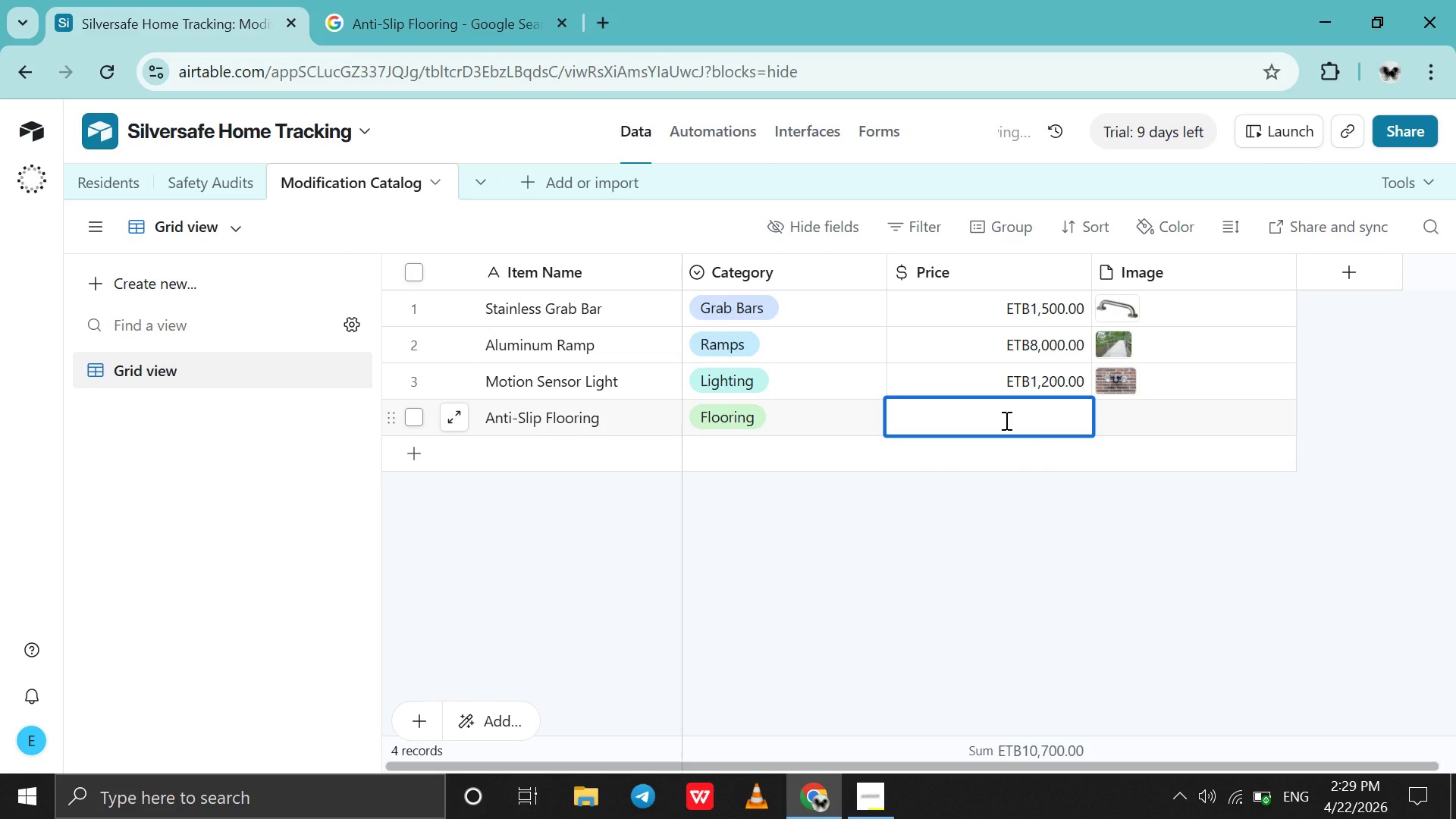 
type(5000)
 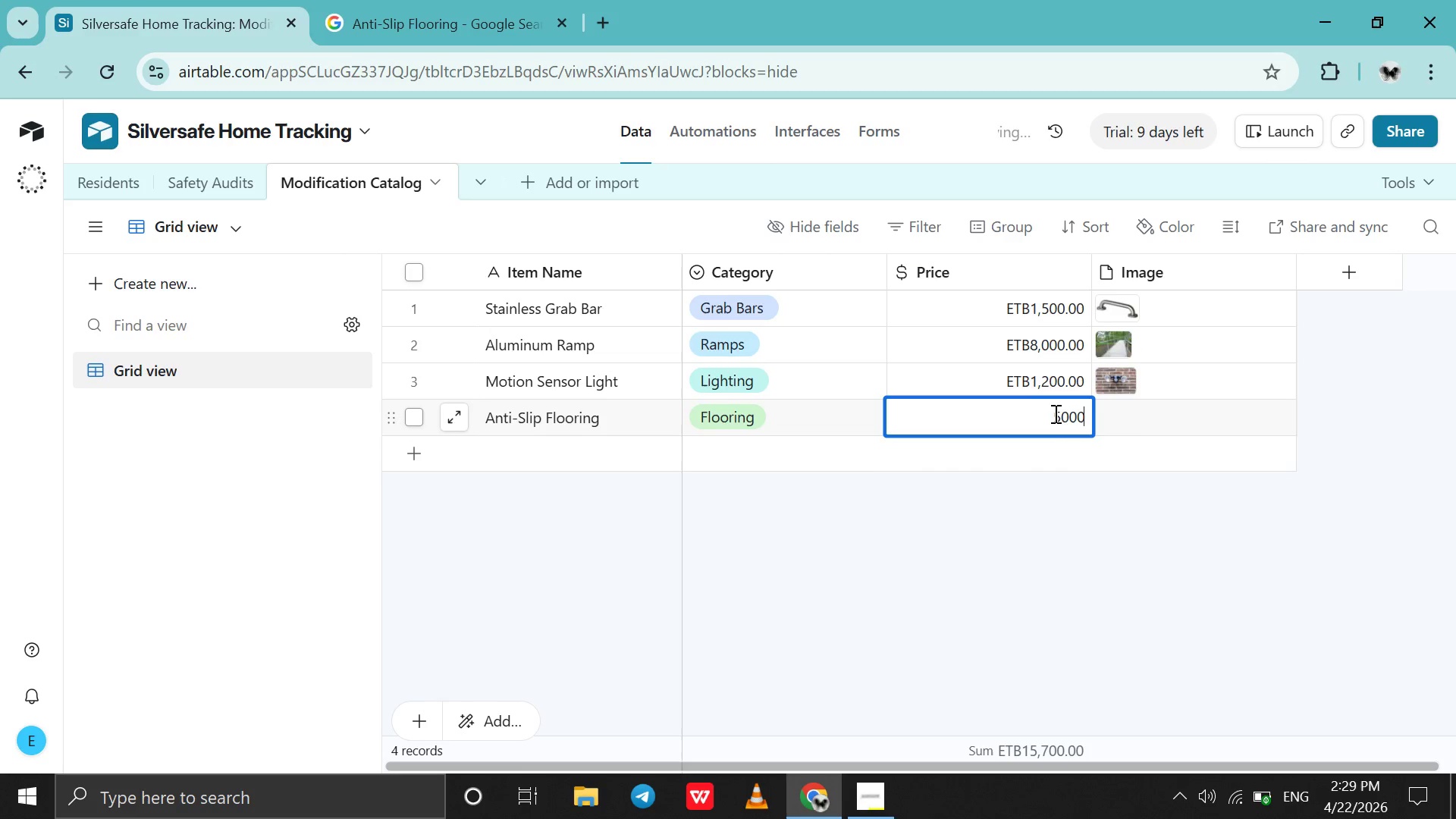 
left_click([1135, 413])
 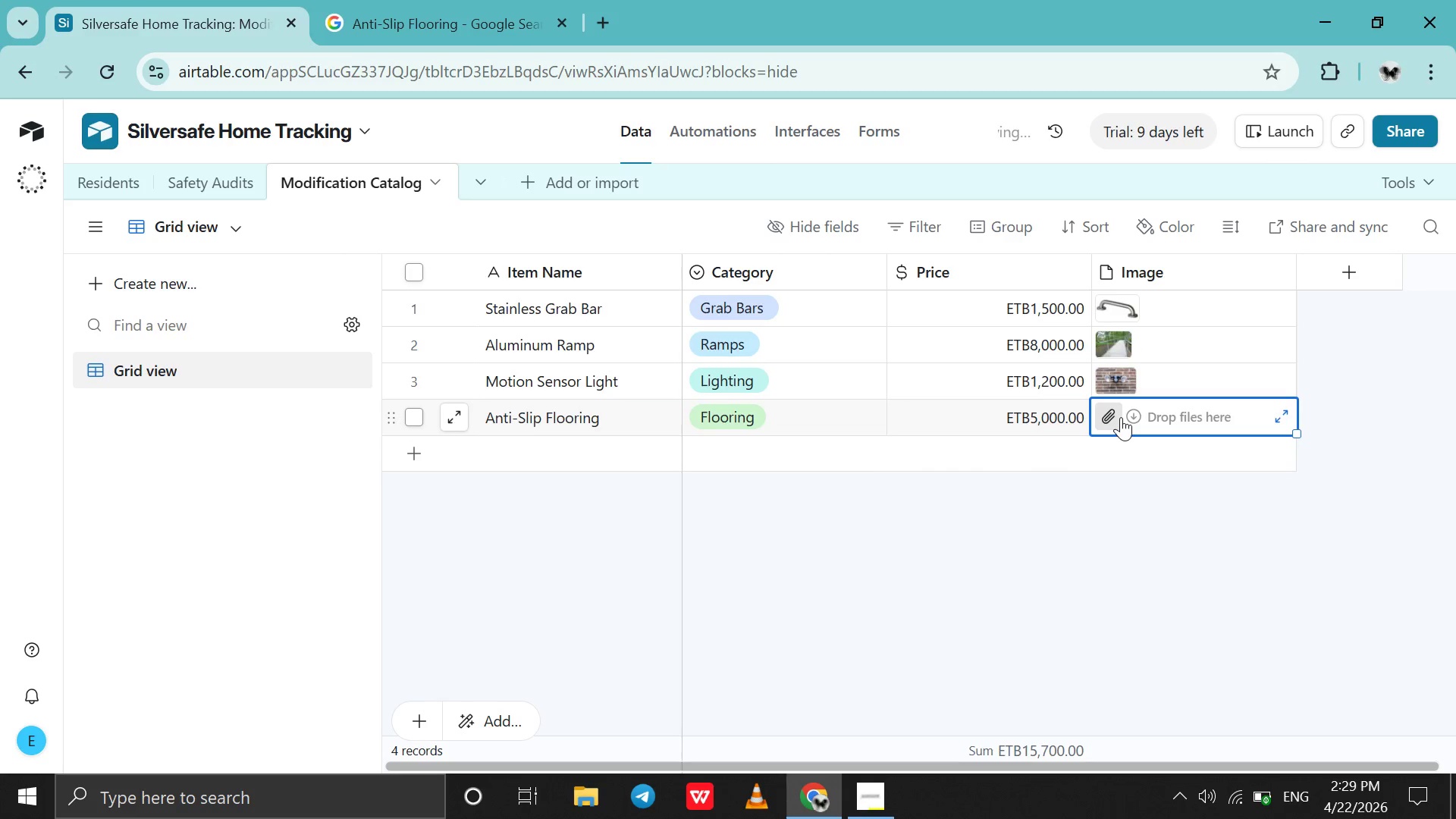 
left_click([1121, 417])
 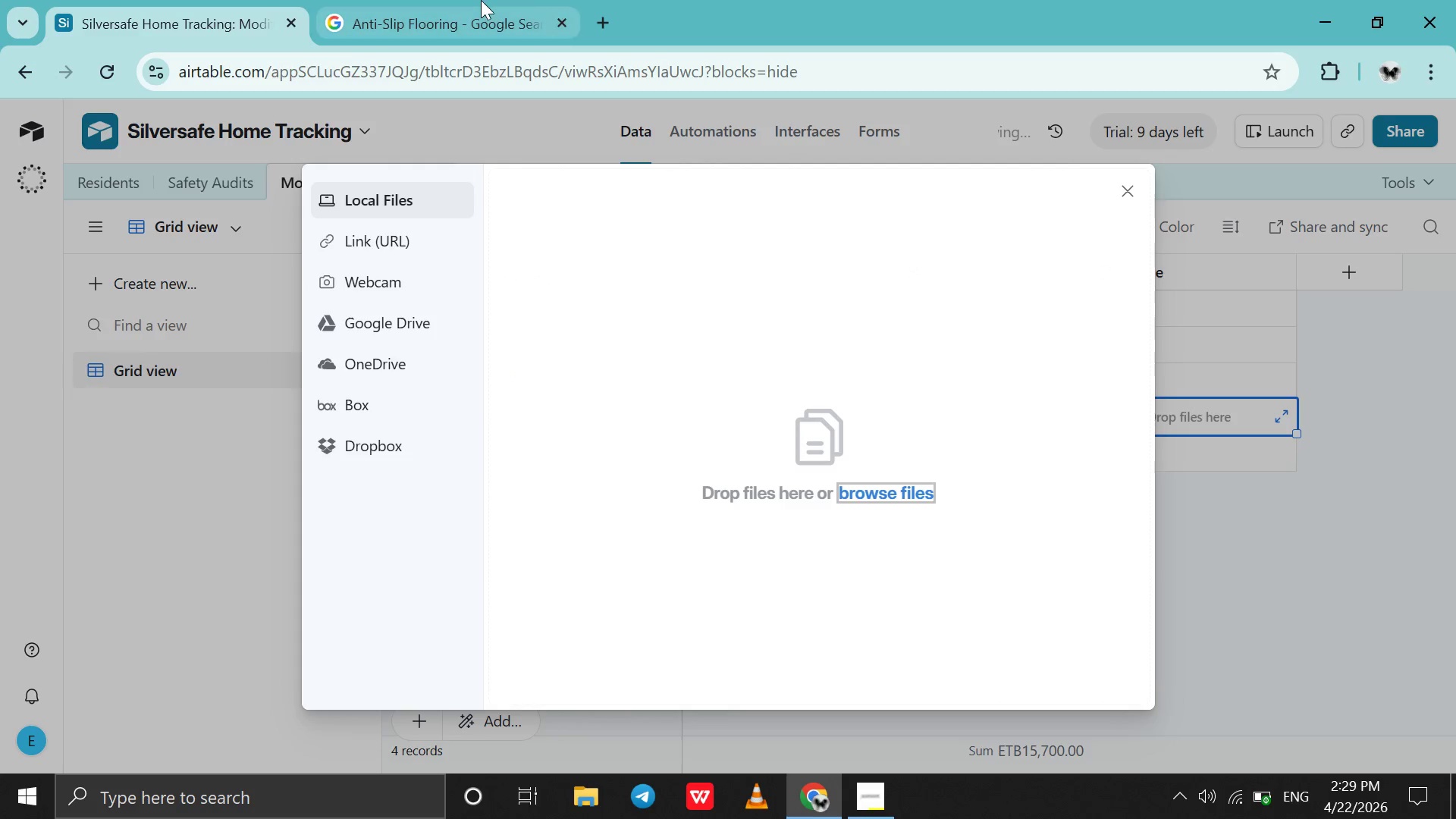 
left_click([480, 0])
 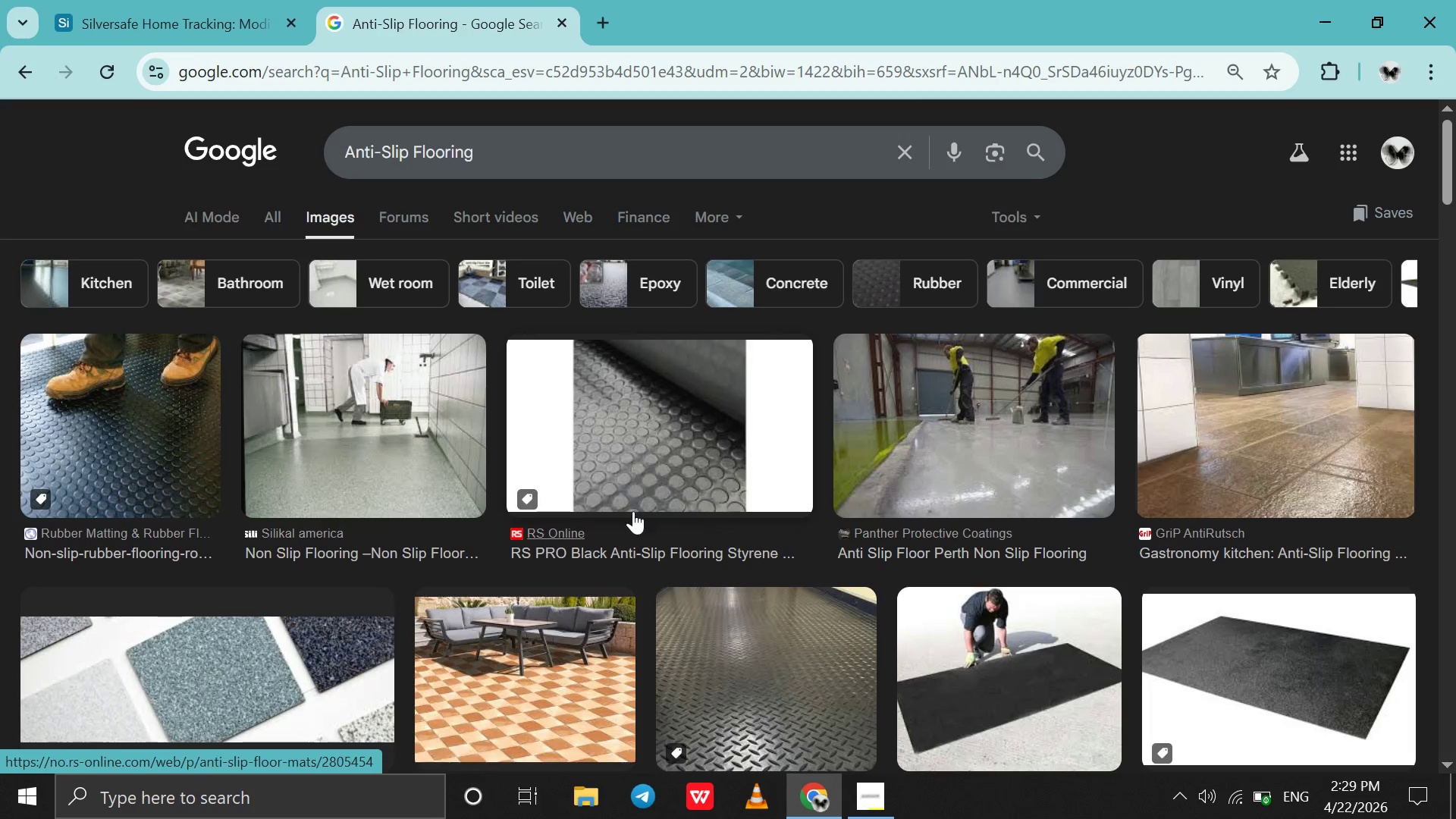 
left_click_drag(start_coordinate=[159, 451], to_coordinate=[1053, 463])
 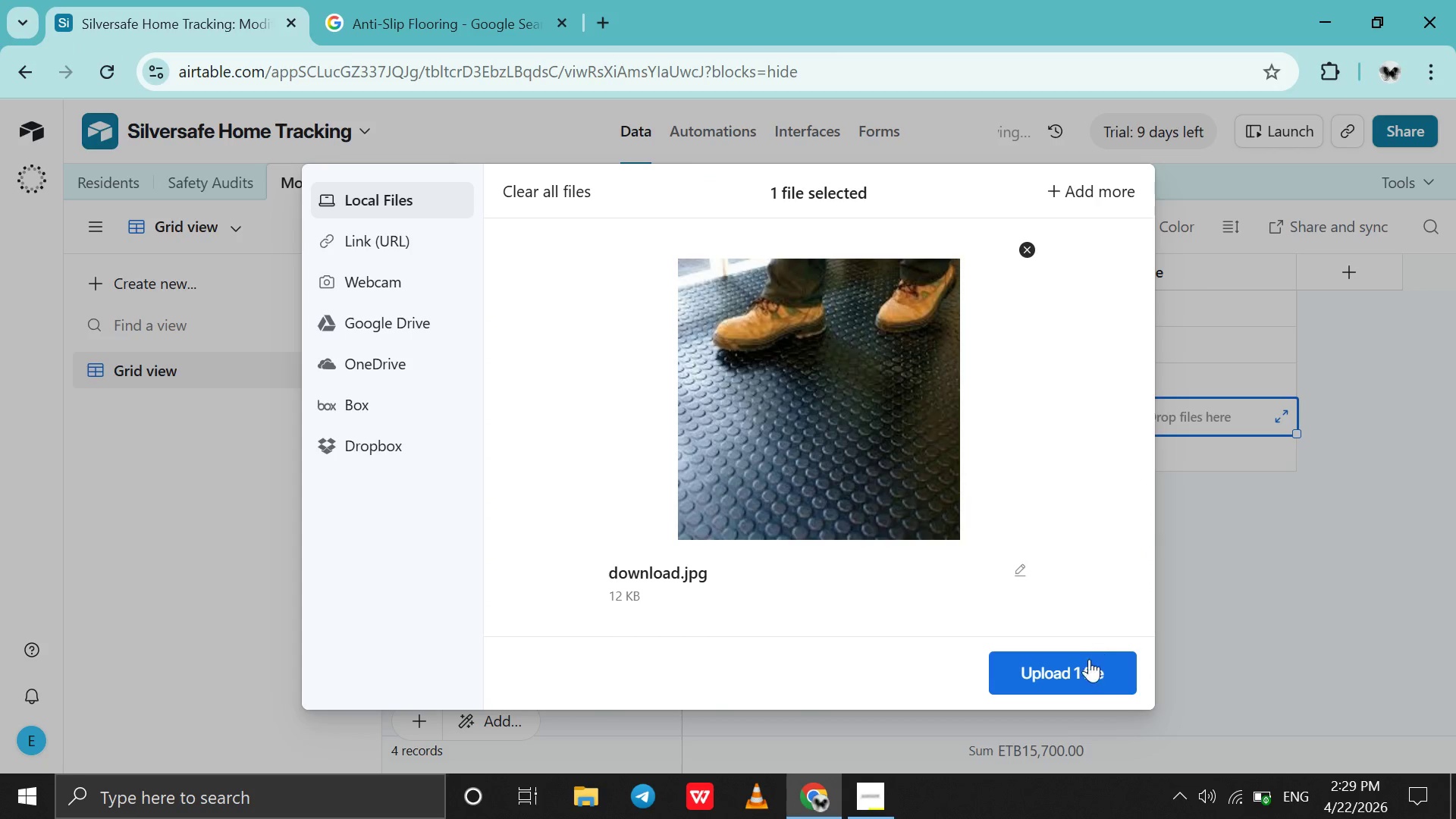 
left_click([1074, 670])
 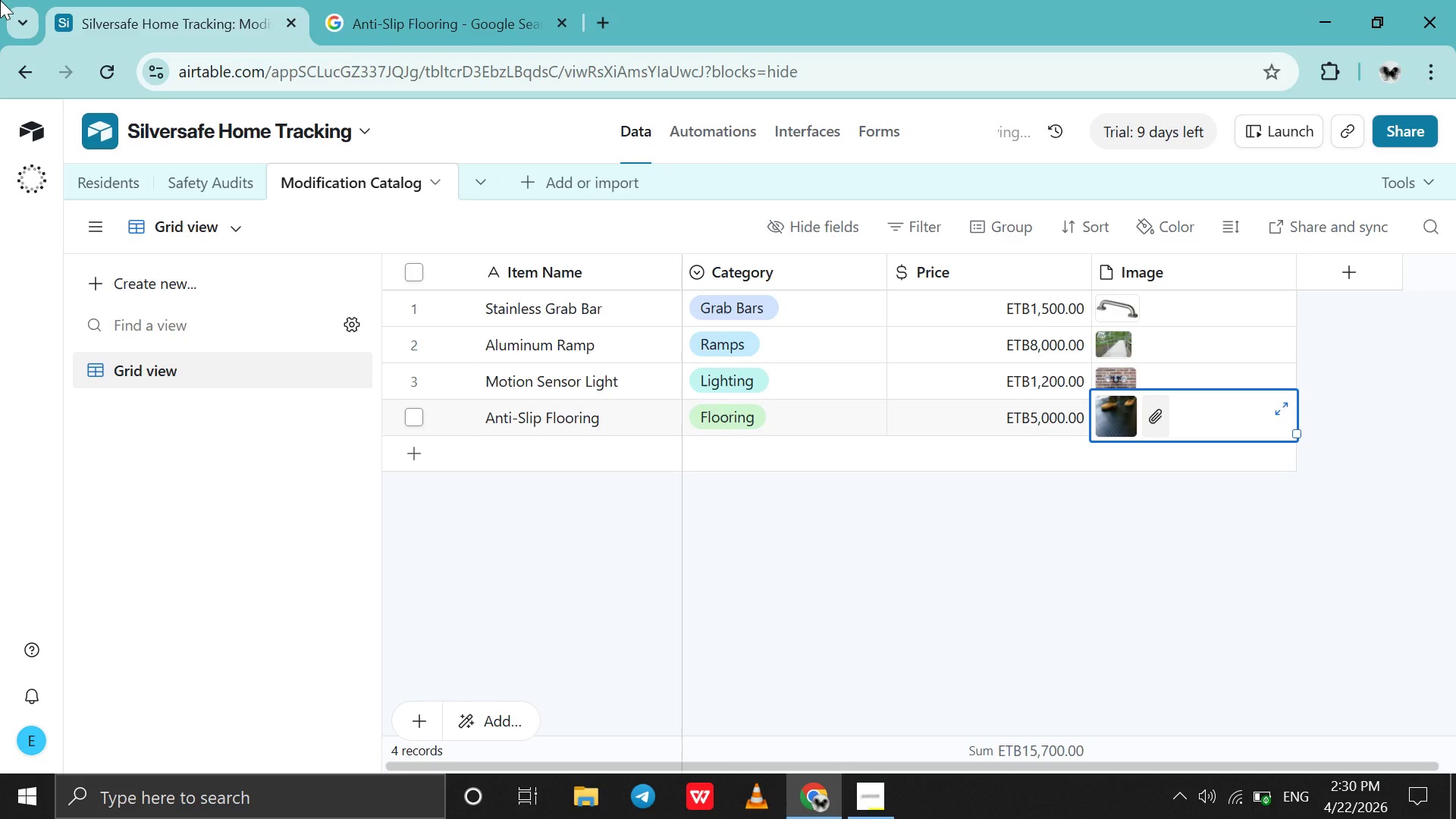 
wait(73.36)
 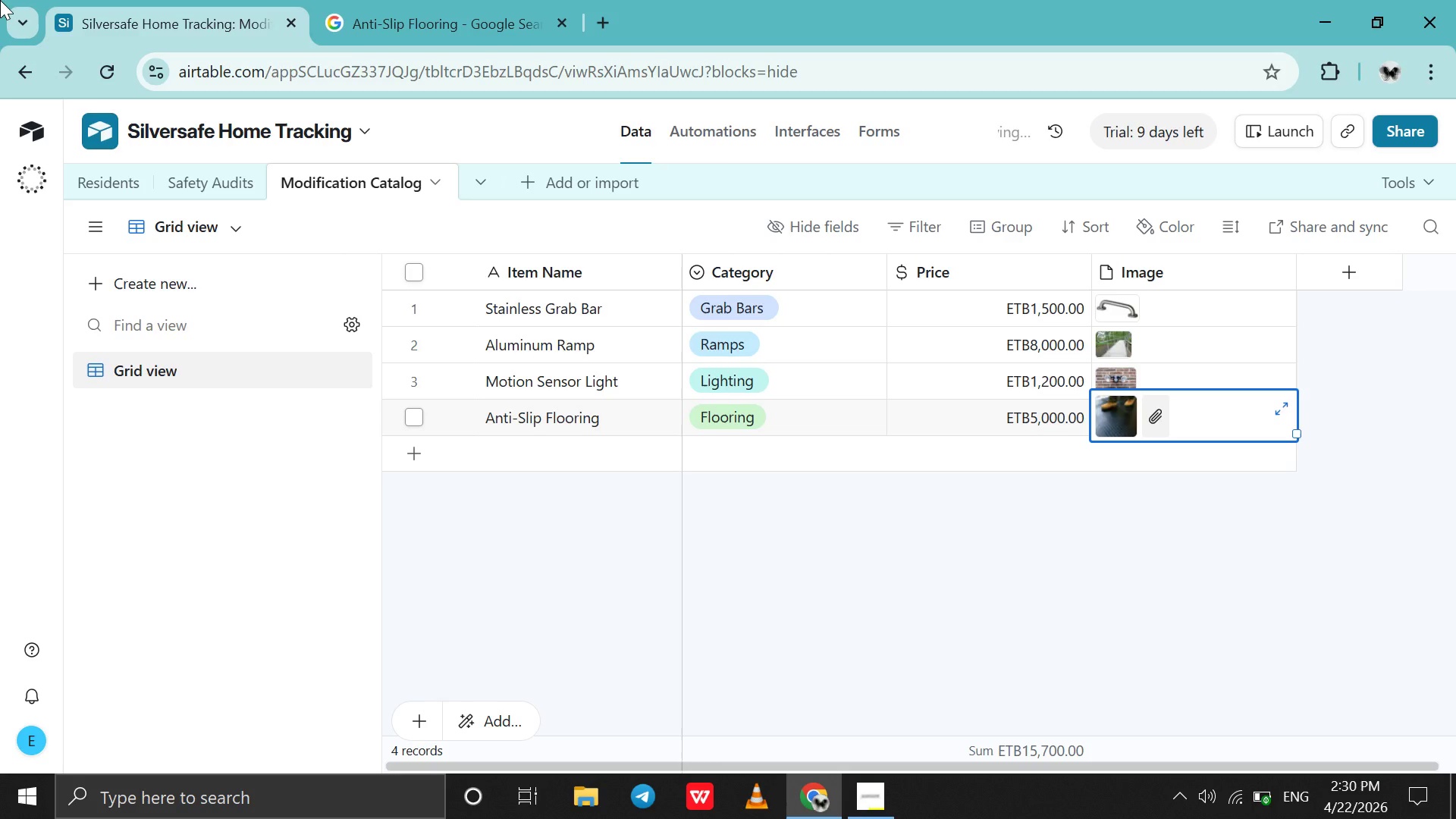 
double_click([513, 450])
 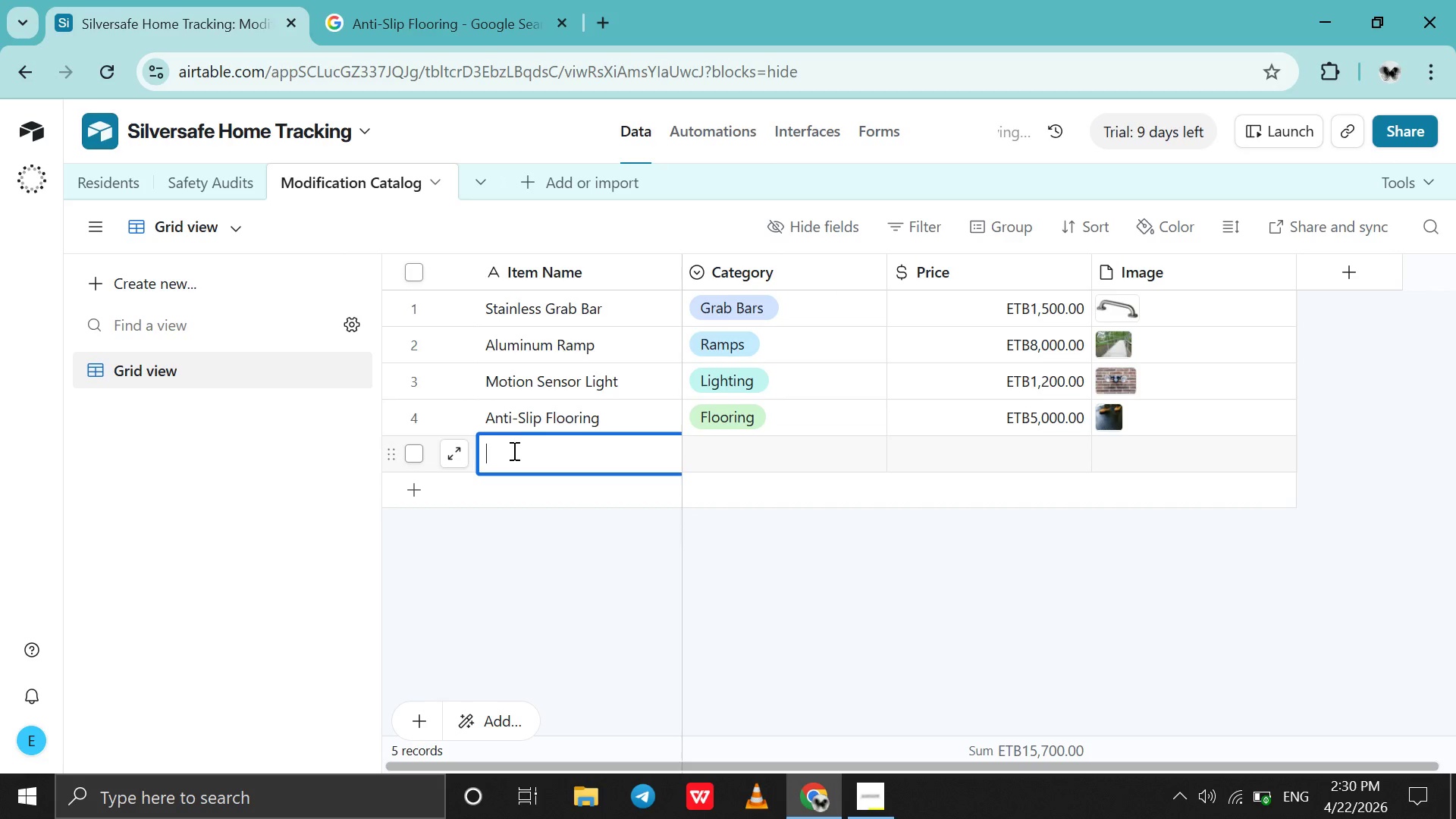 
type(Stair Lift System )
 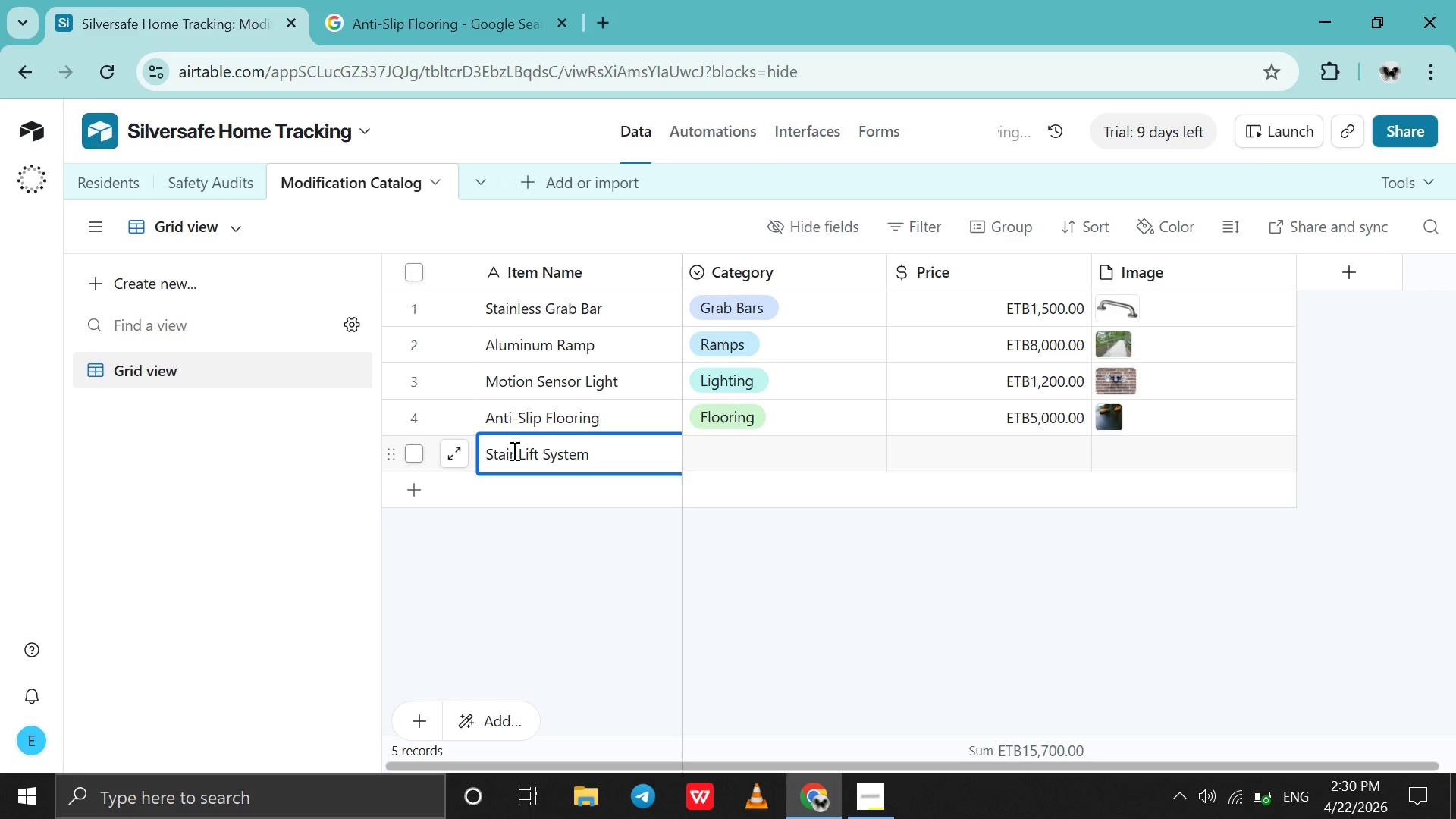 
key(Control+A)
 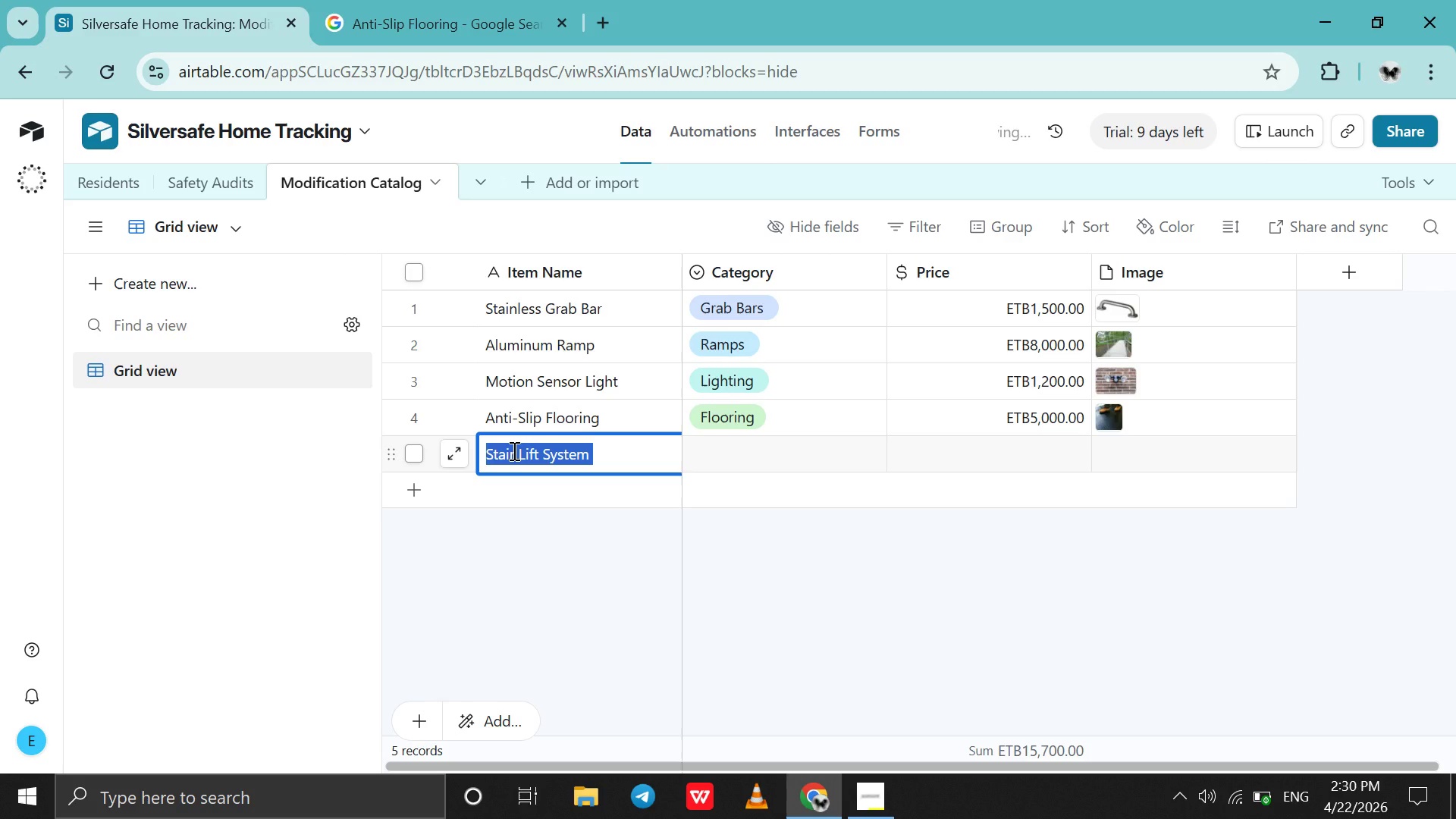 
key(Control+C)
 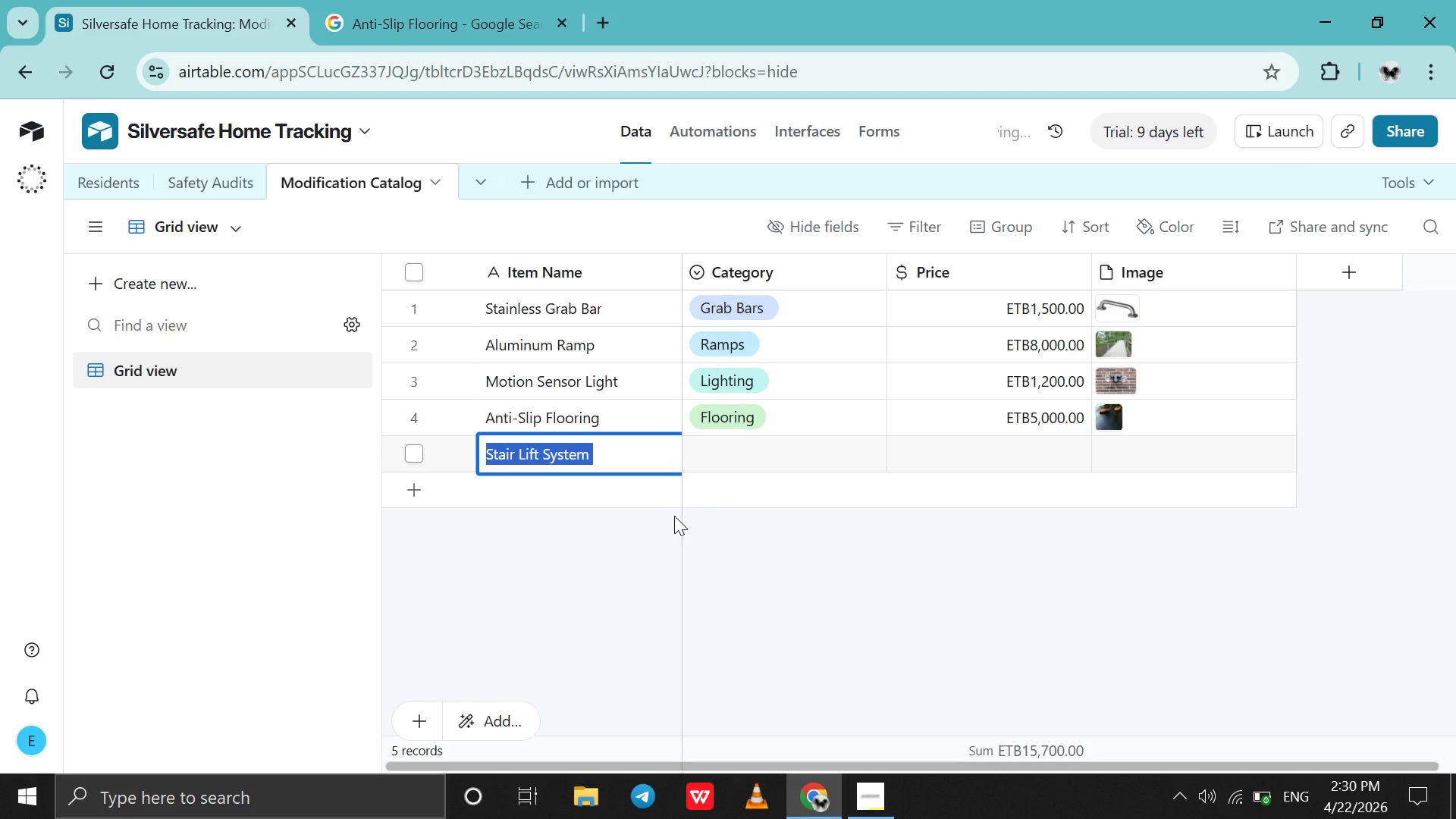 
left_click([717, 444])
 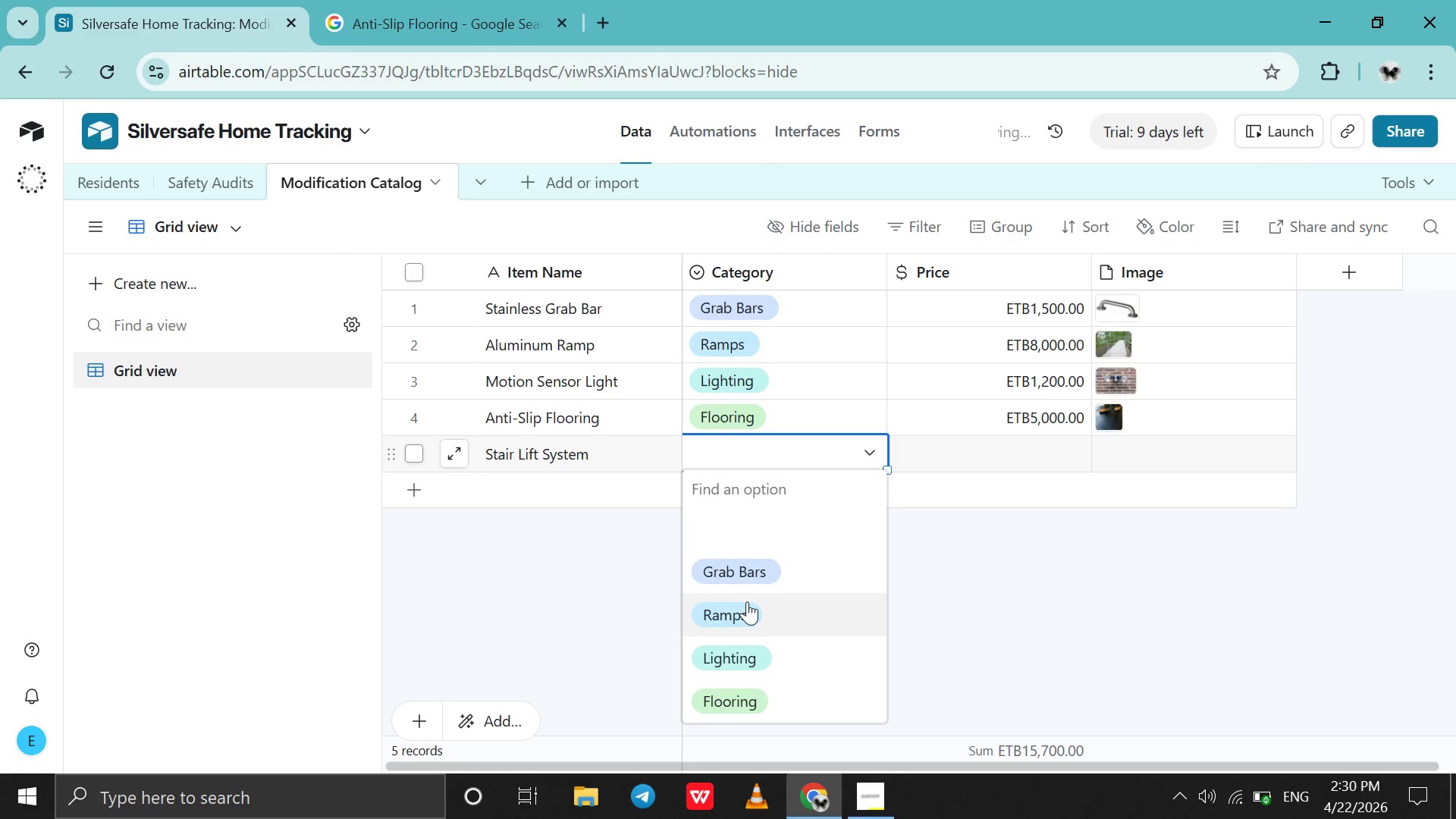 
left_click([747, 601])
 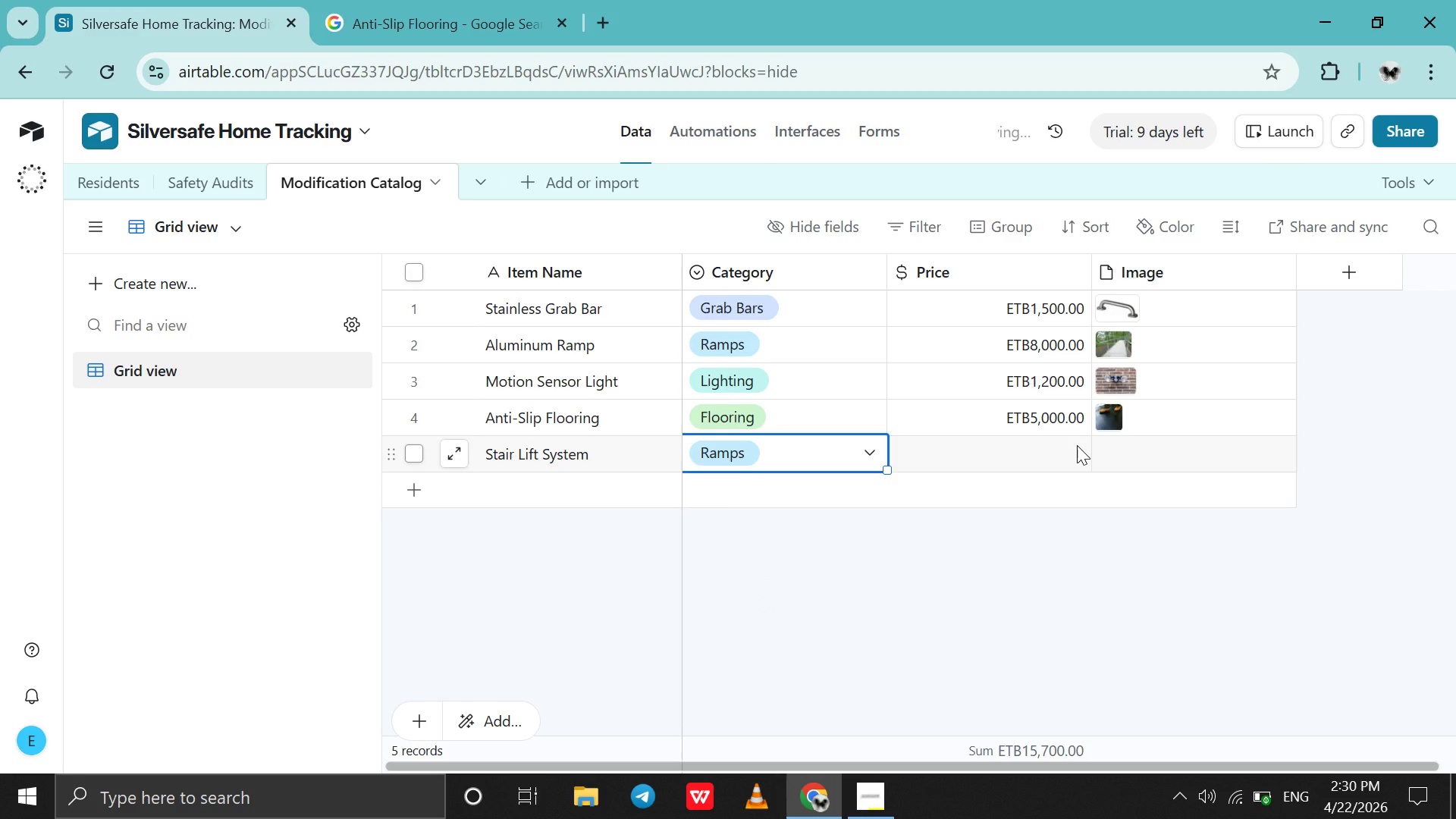 
double_click([1077, 445])
 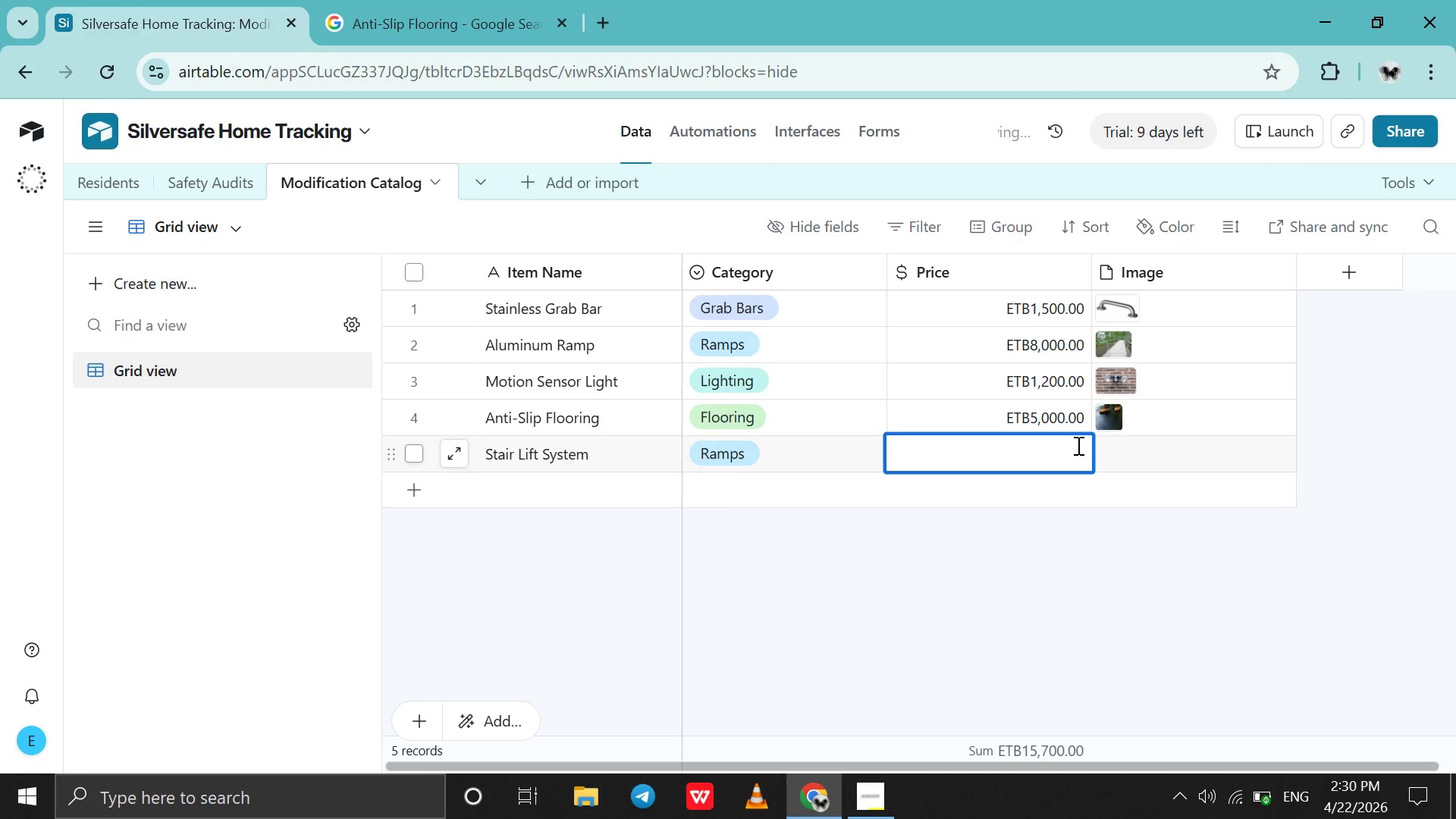 
type(25000)
 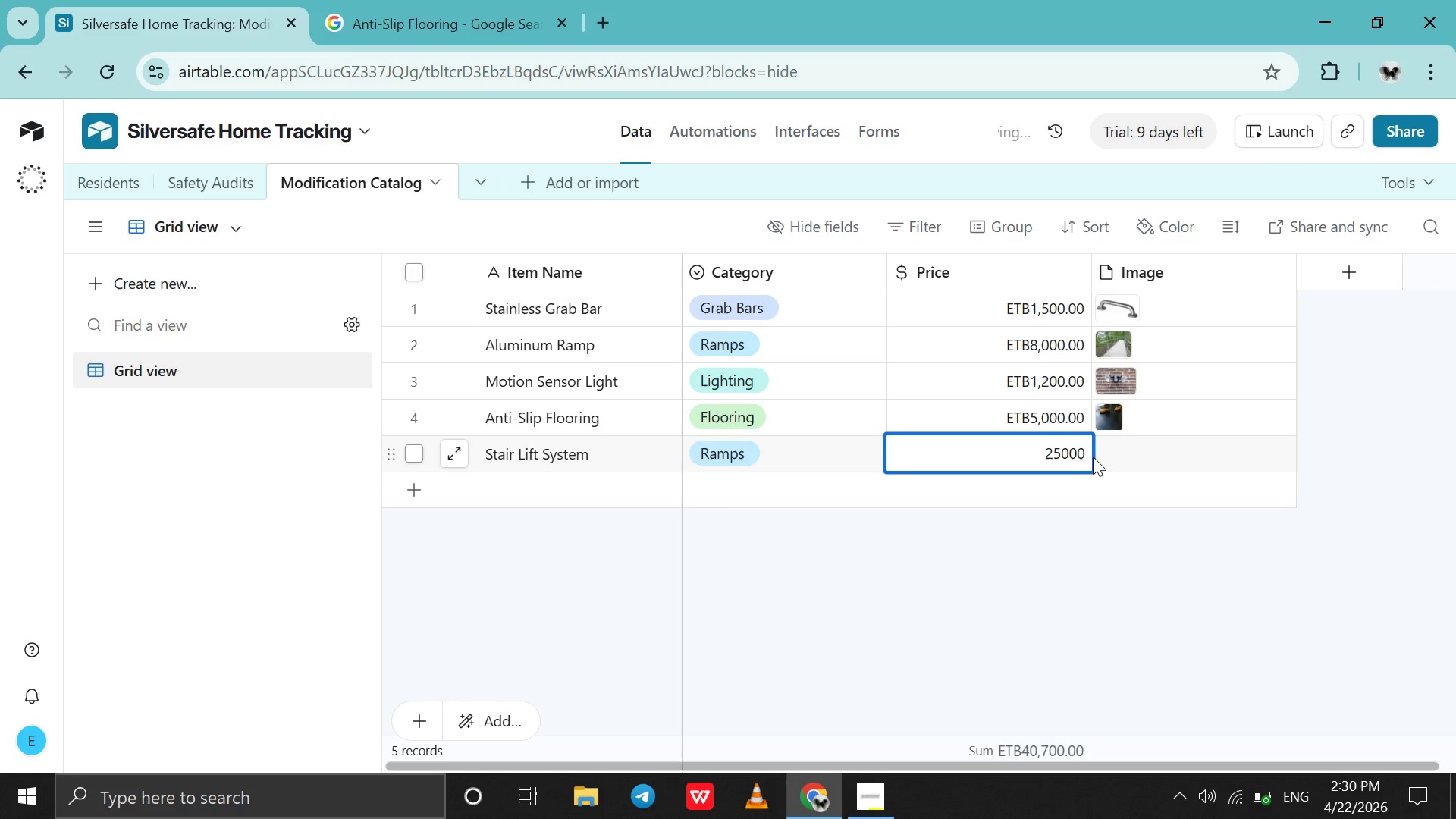 
left_click([1101, 454])
 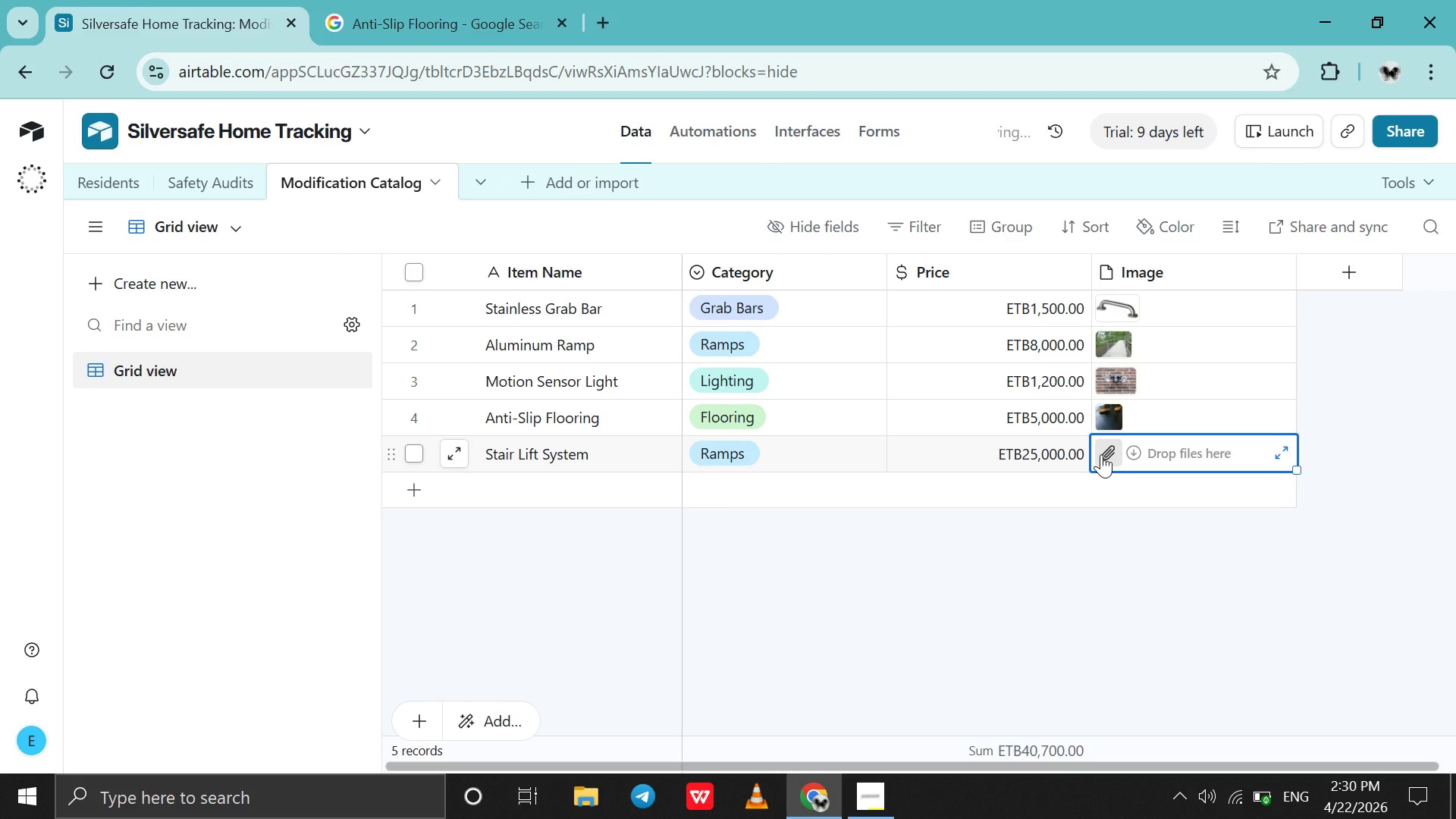 
left_click([1101, 454])
 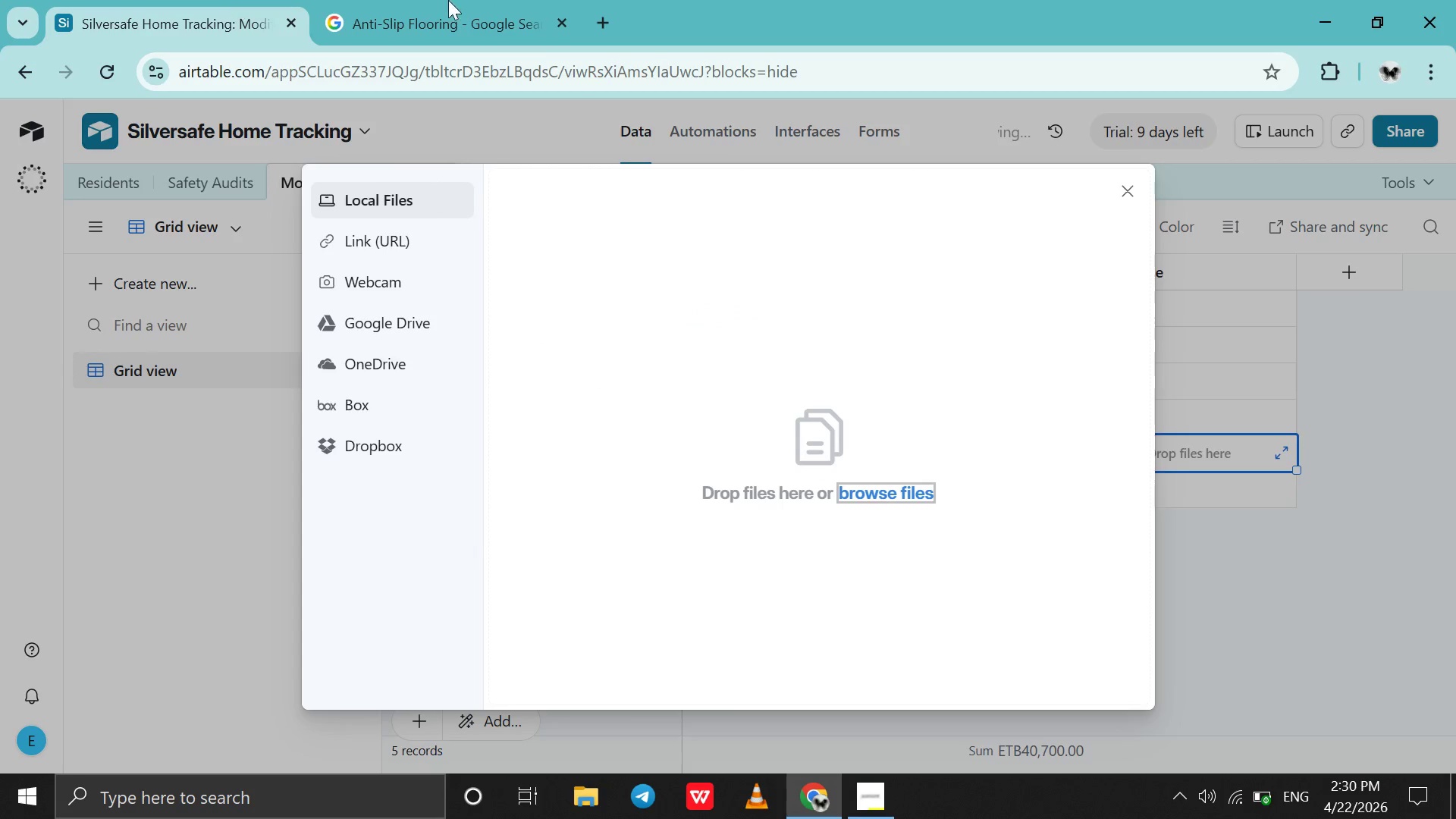 
left_click([477, 0])
 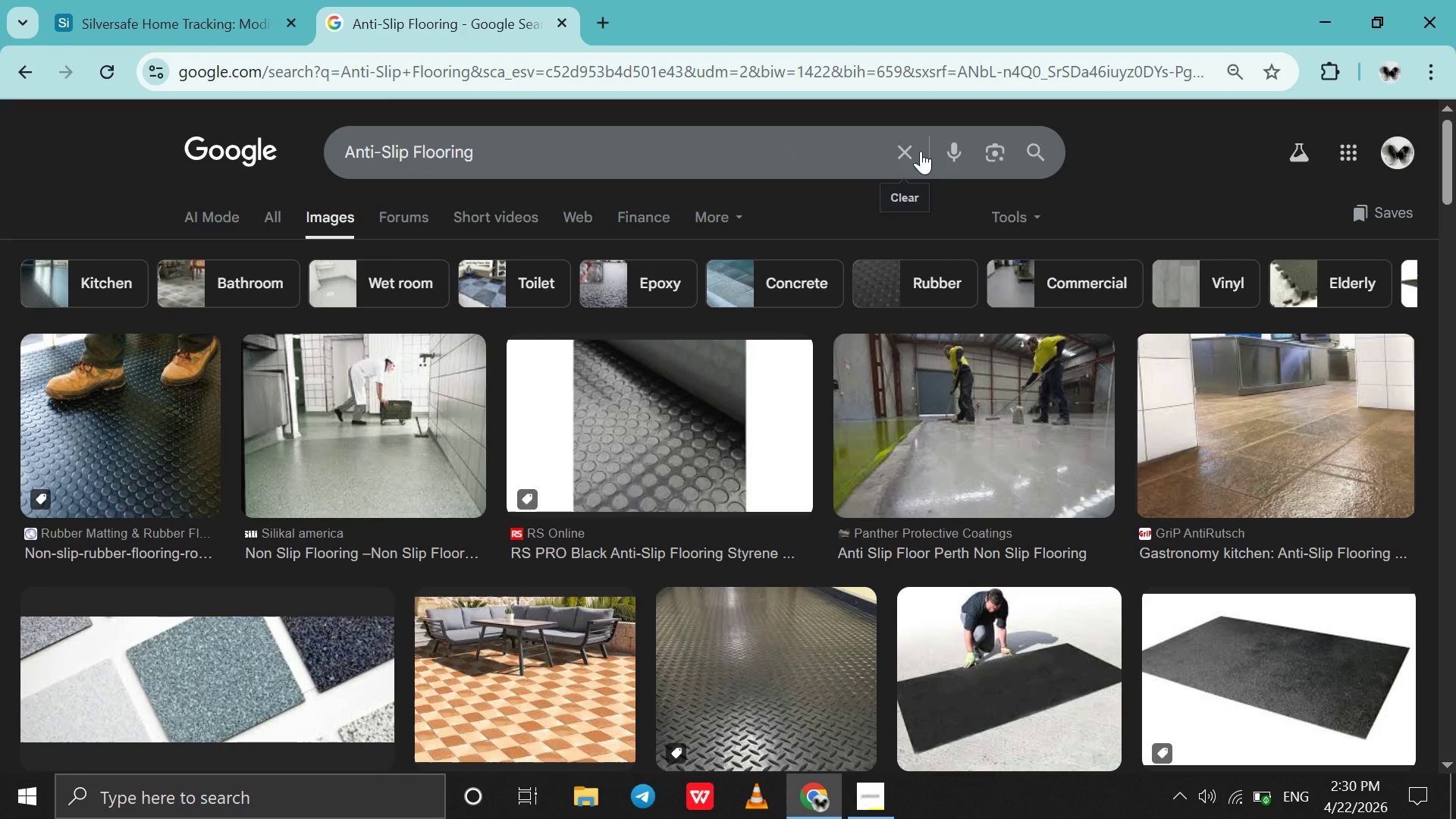 
left_click([918, 152])
 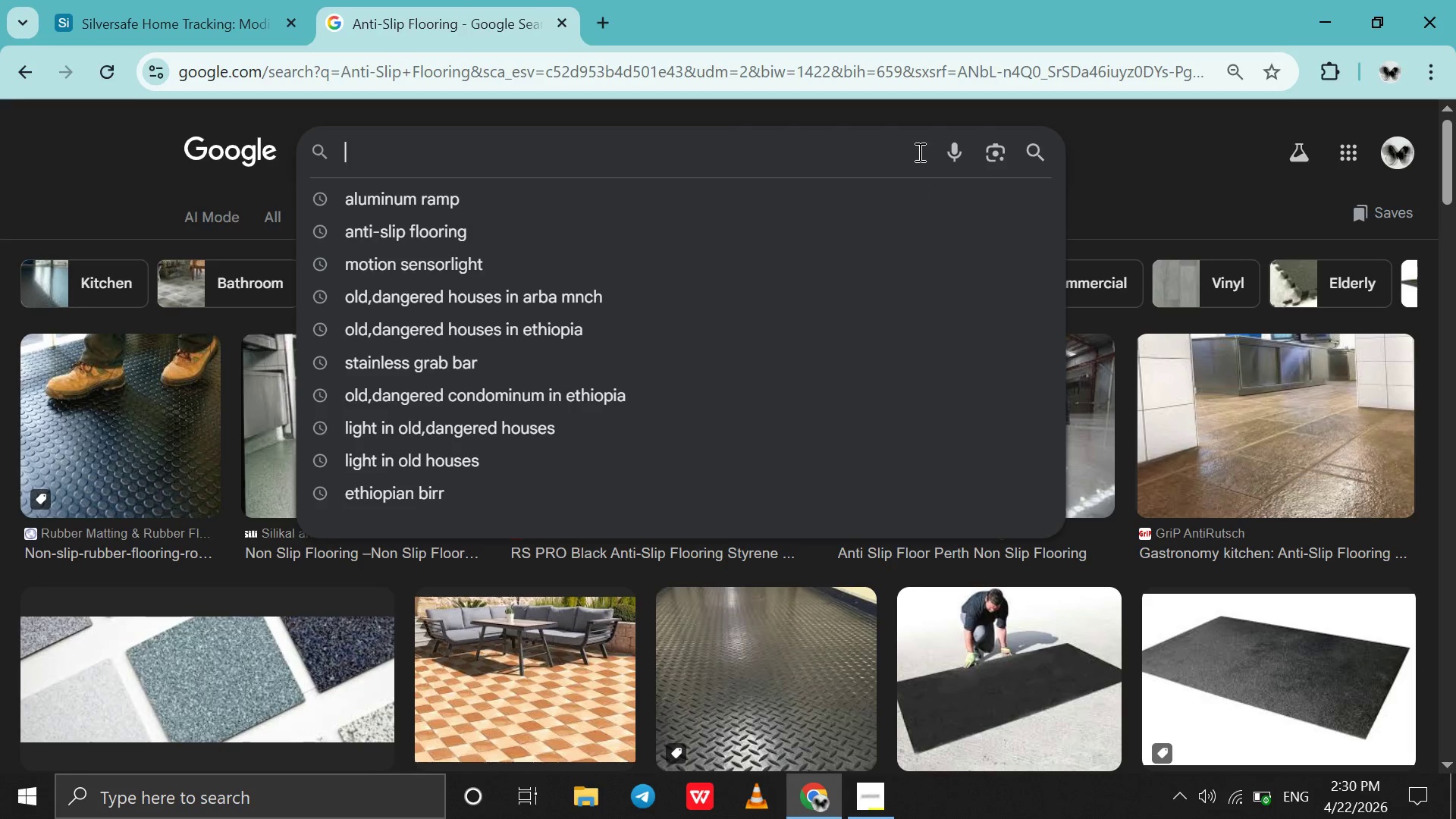 
key(Control+V)
 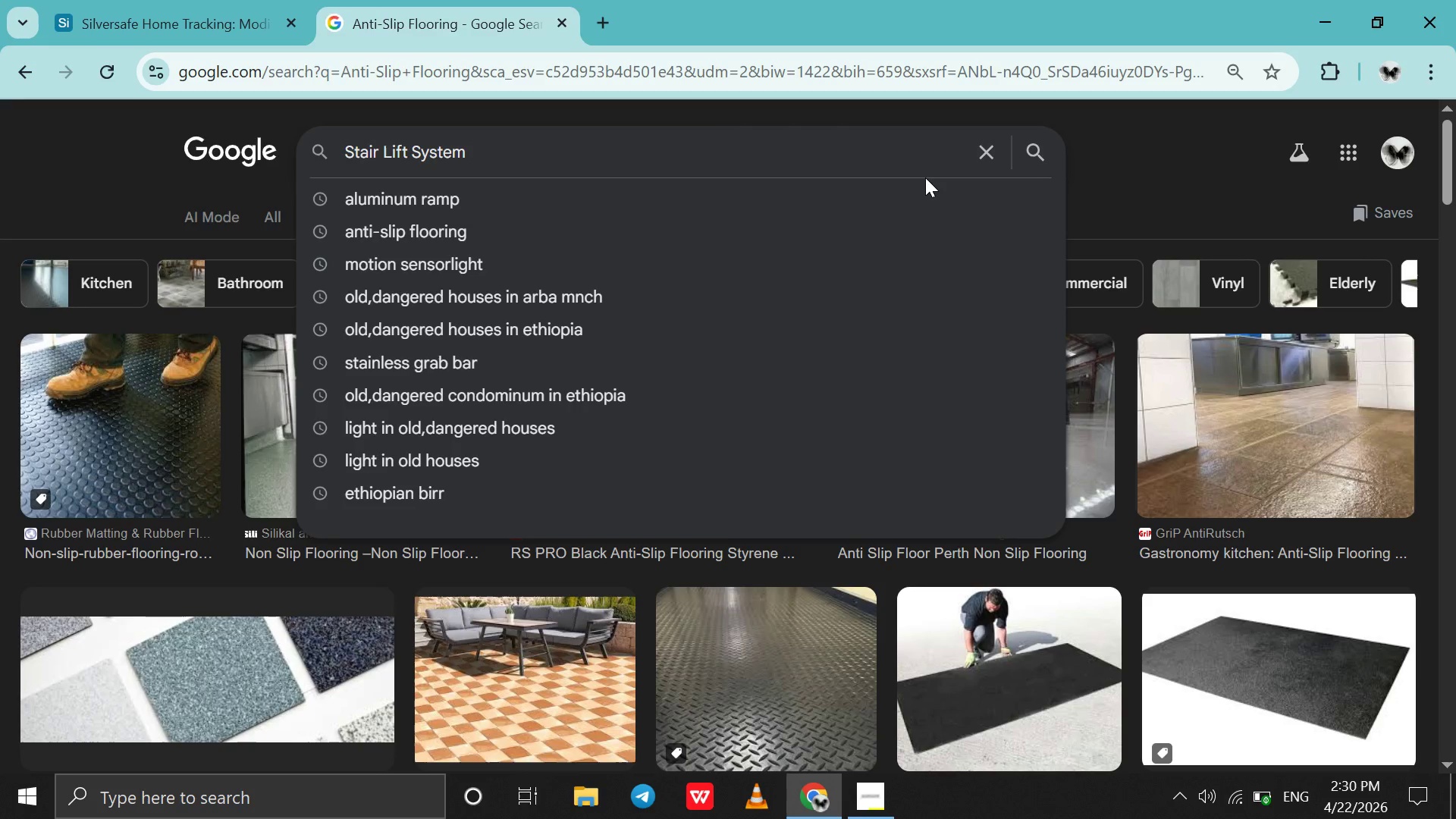 
key(Enter)
 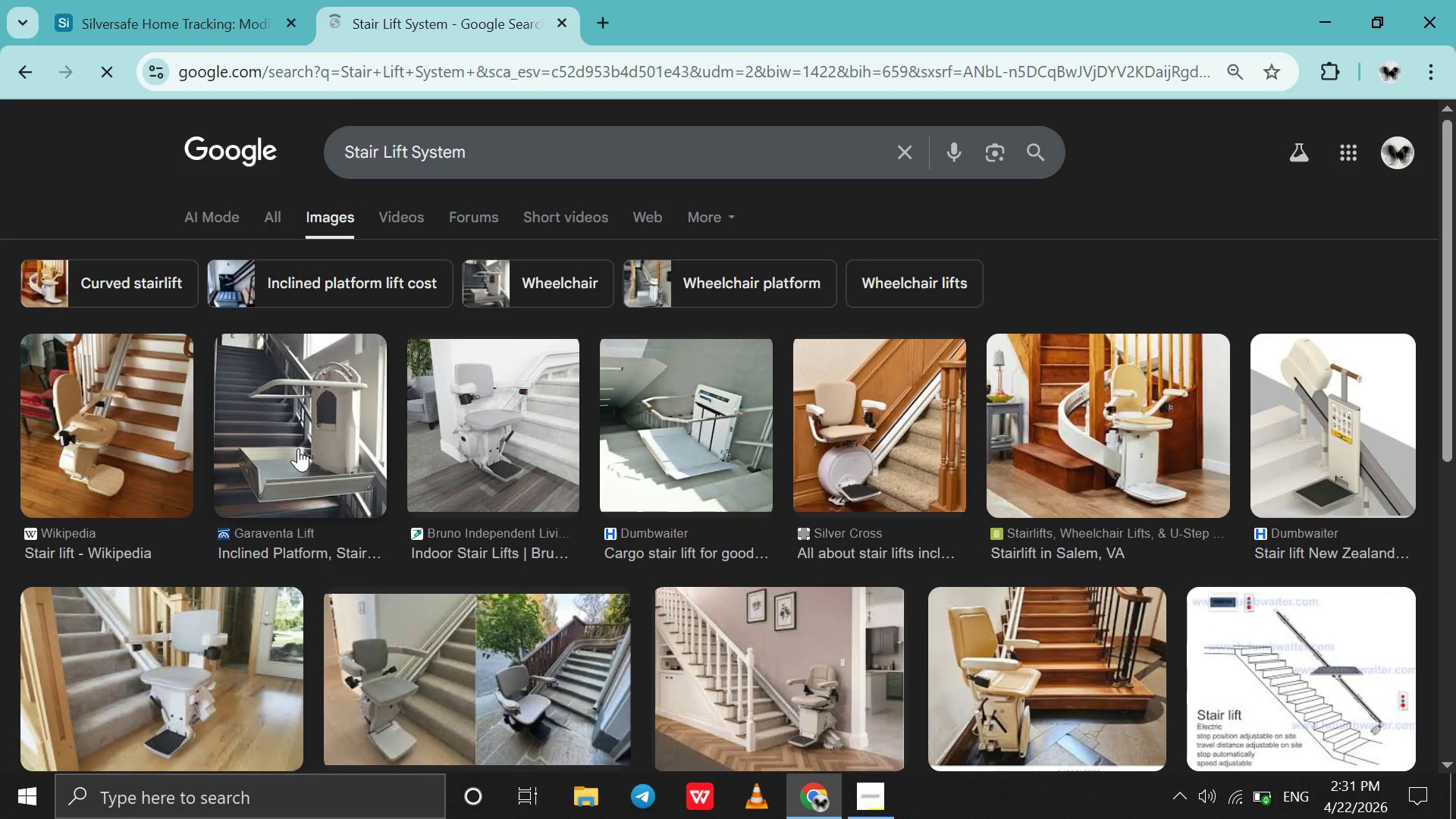 
wait(5.58)
 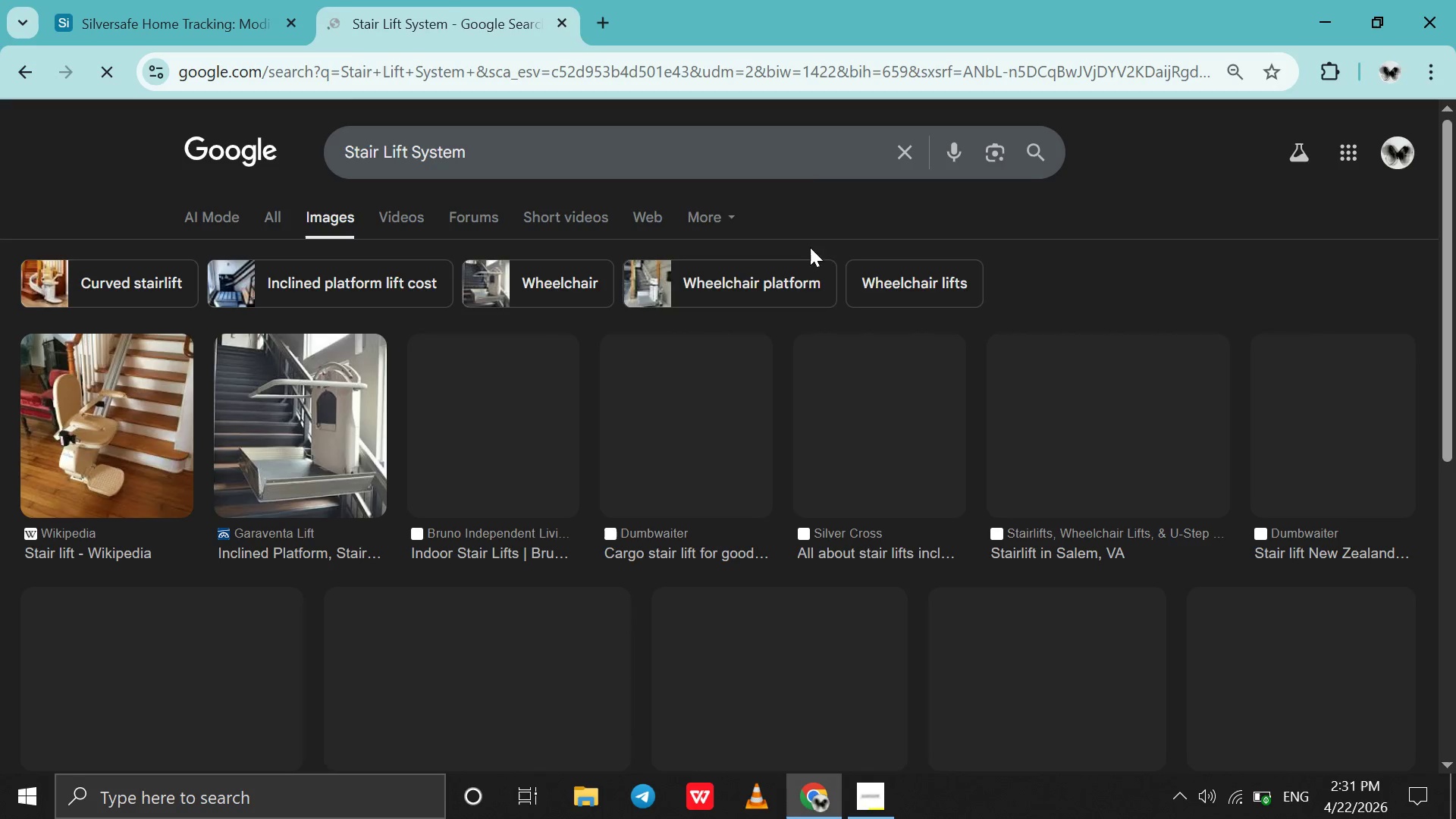 
left_click([298, 448])
 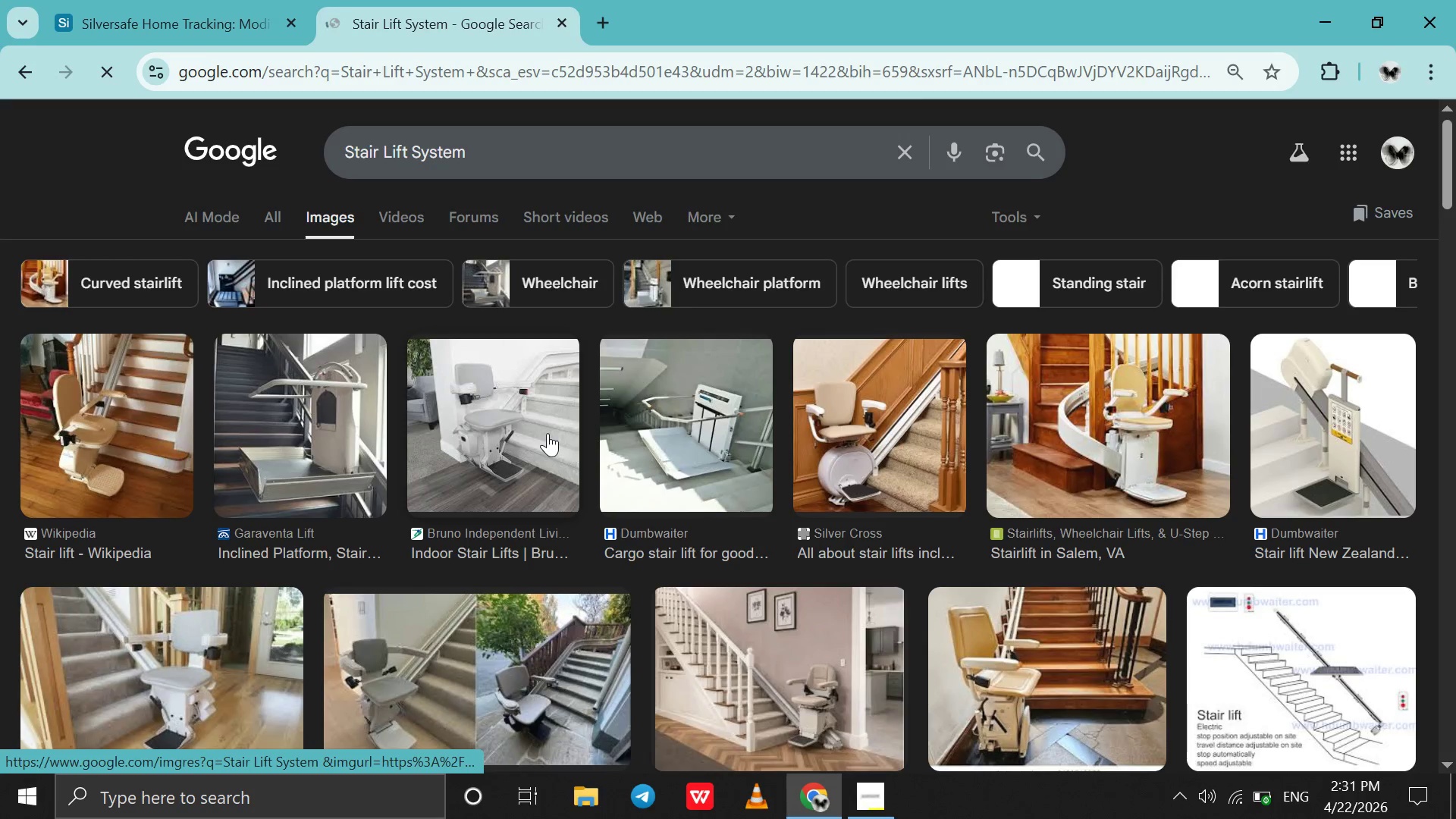 
left_click_drag(start_coordinate=[548, 433], to_coordinate=[736, 476])
 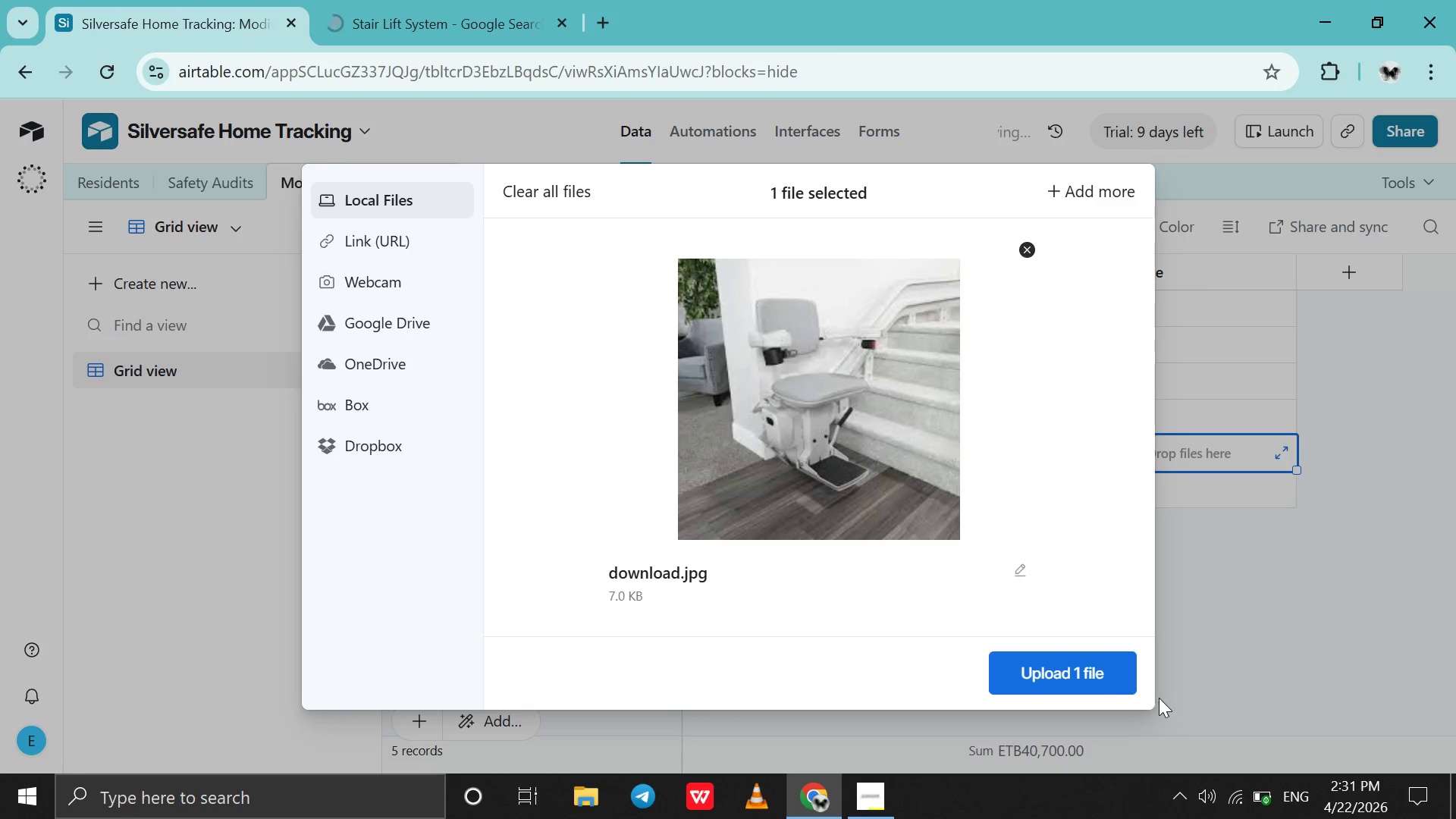 
left_click([1076, 664])
 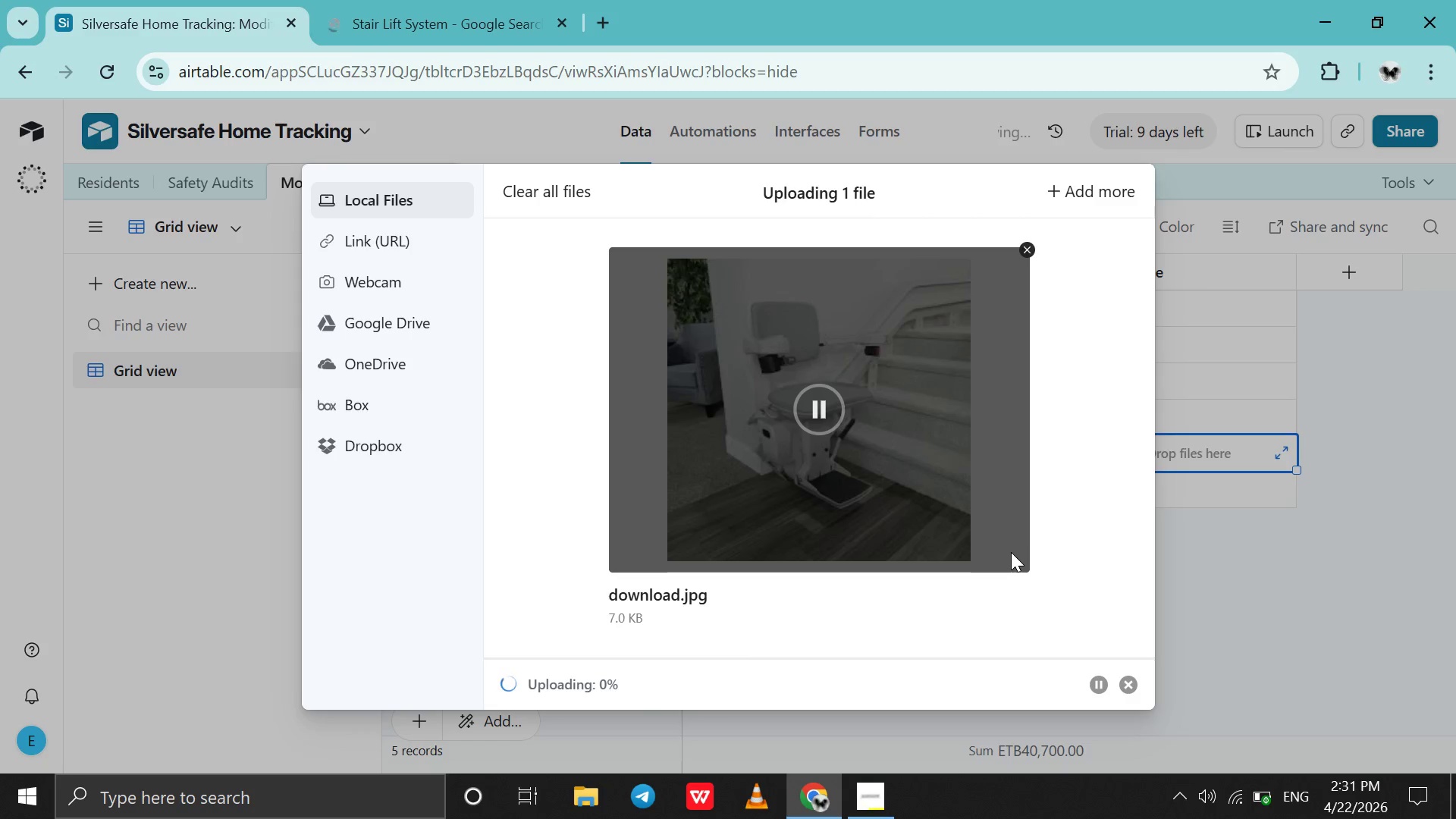 
wait(5.11)
 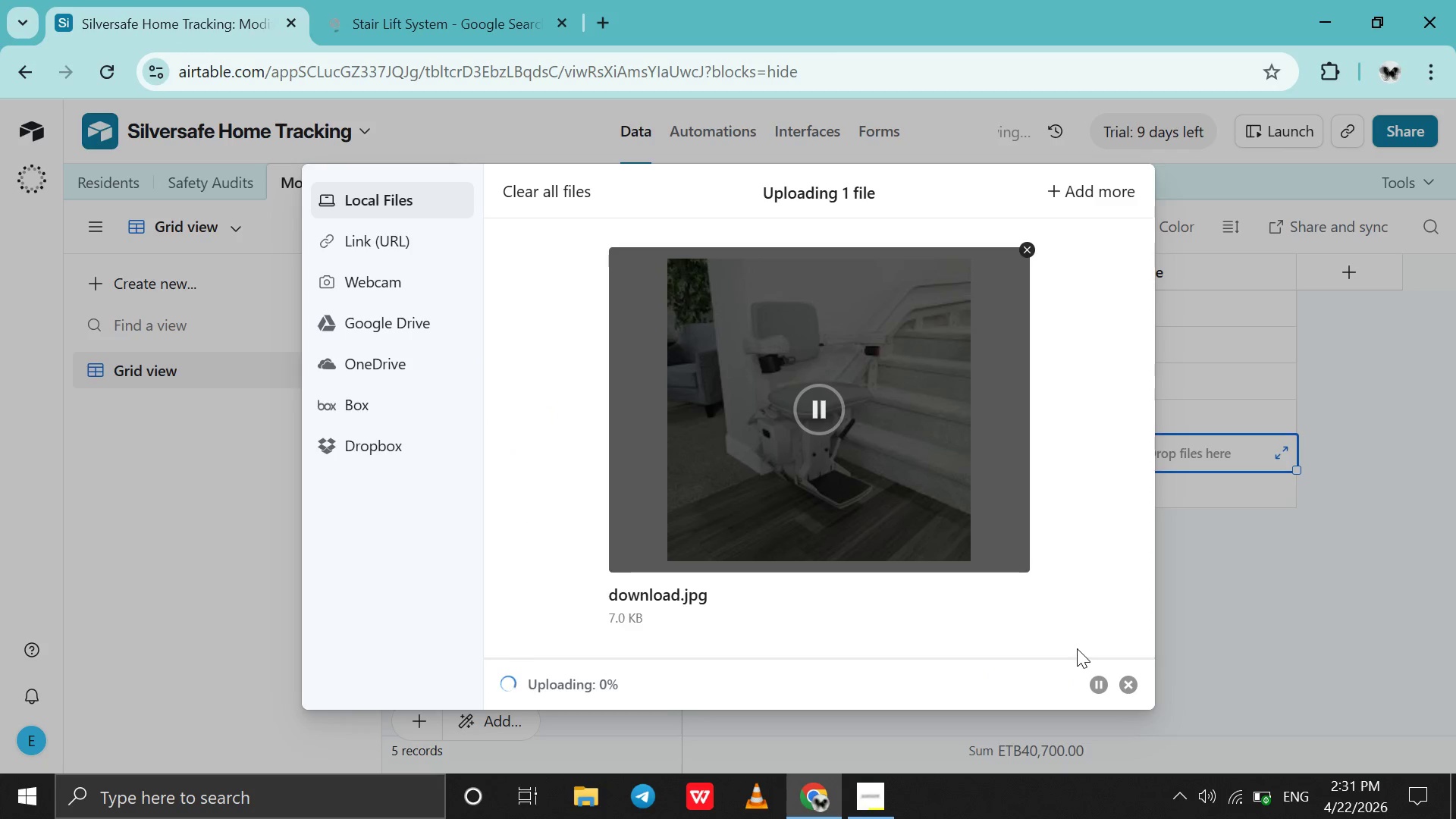 
mouse_move([977, 585])
 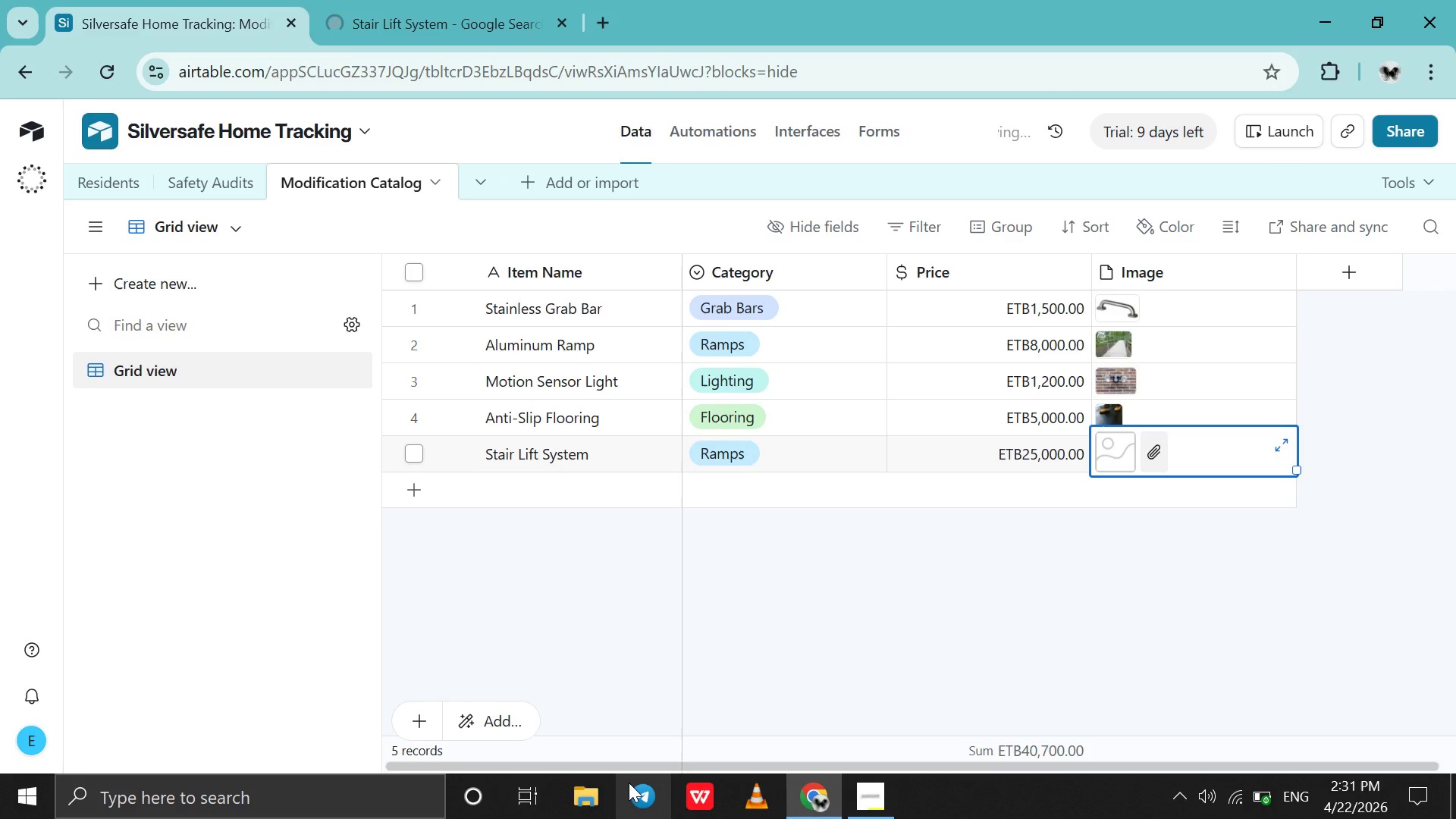 
left_click([629, 783])
 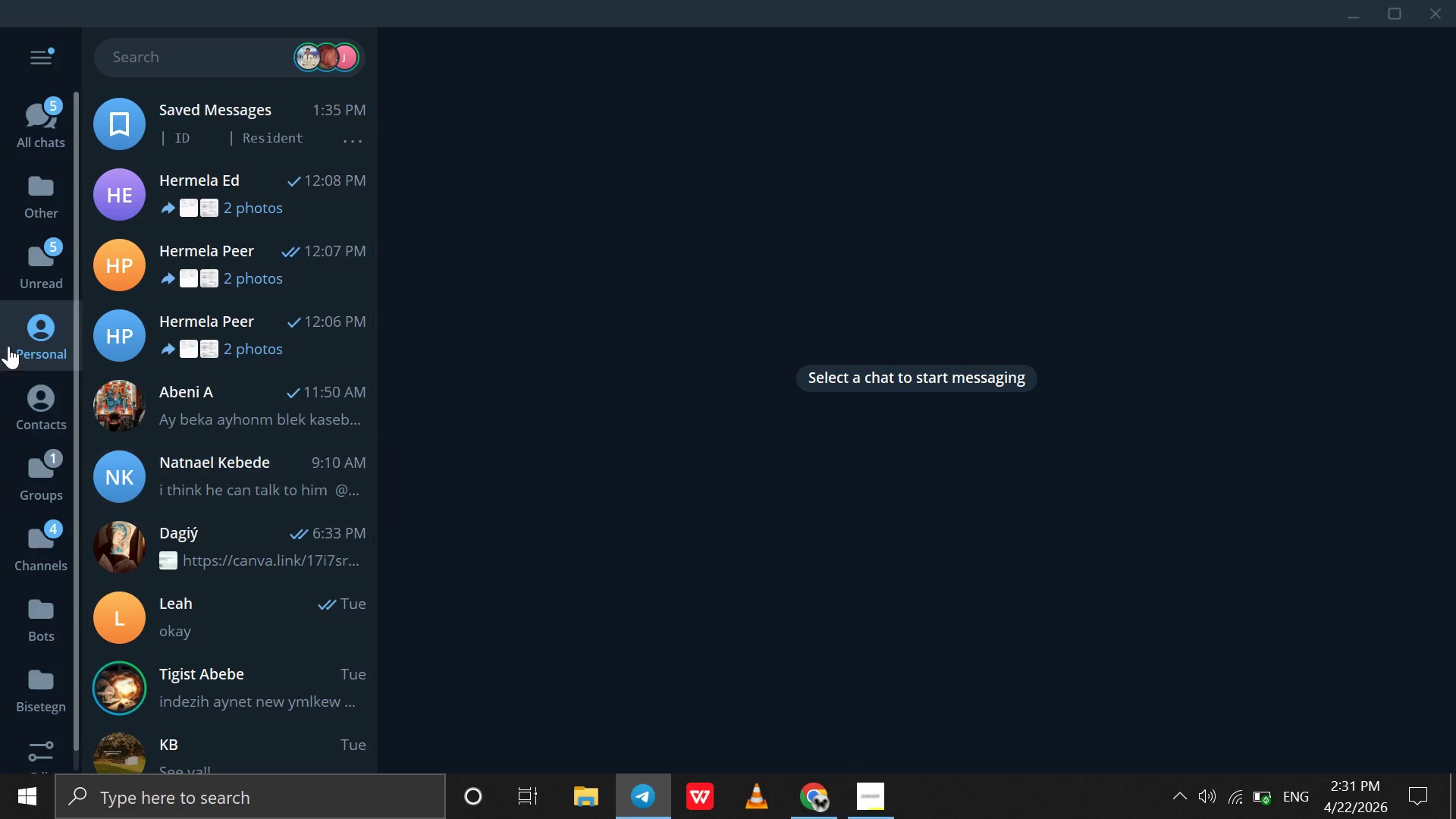 
left_click([1, 263])
 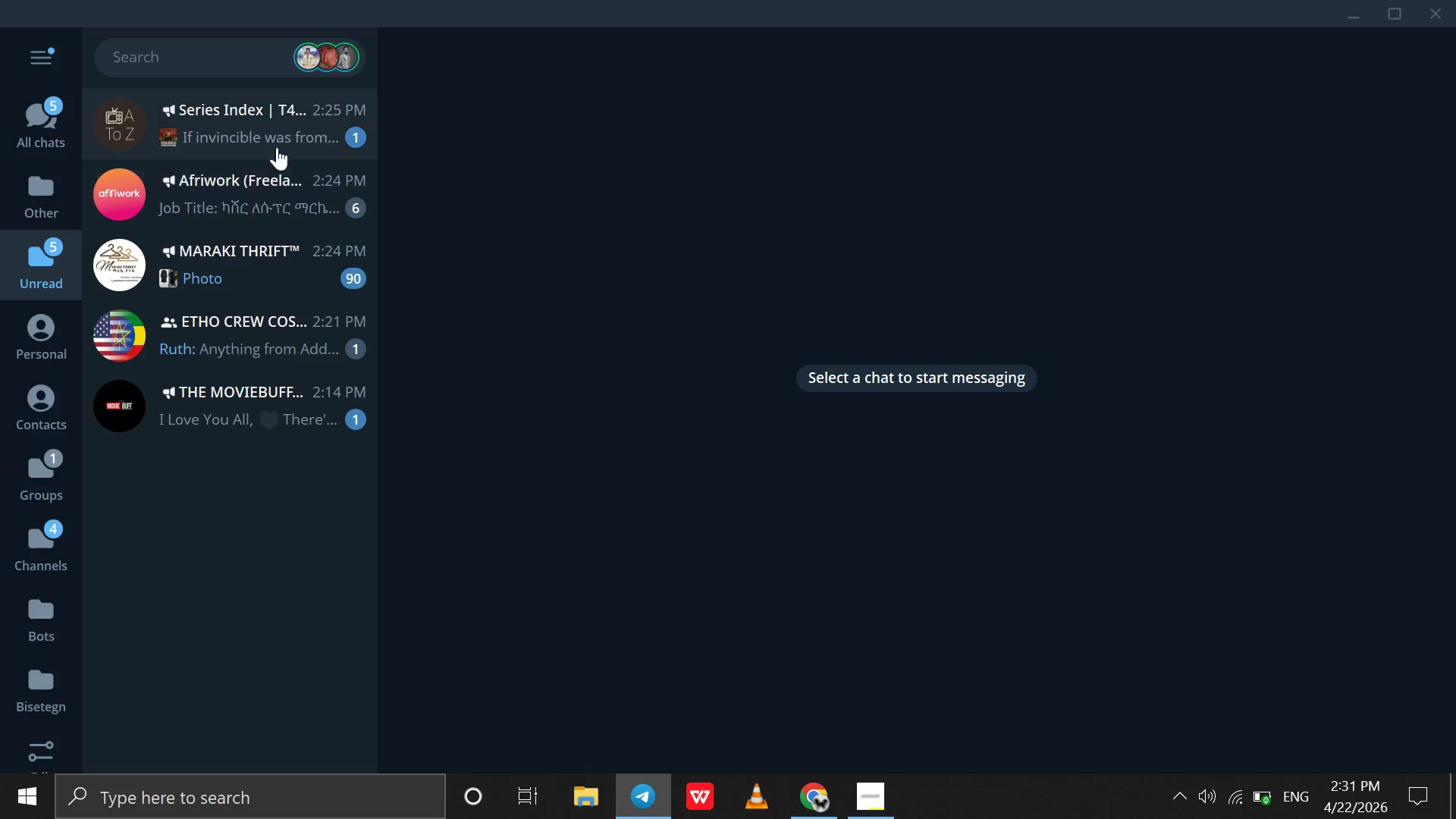 
left_click([290, 130])
 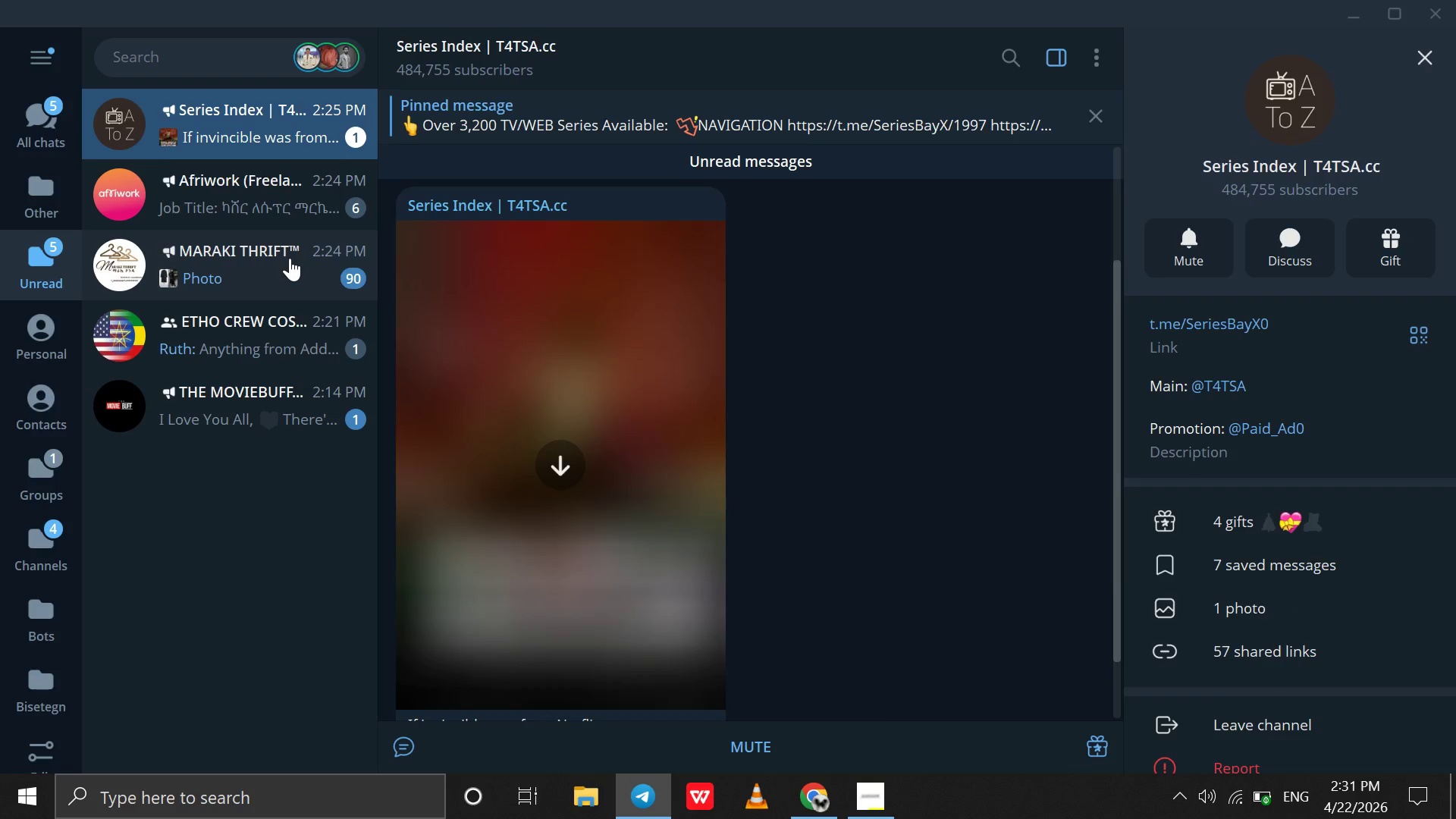 
double_click([290, 258])
 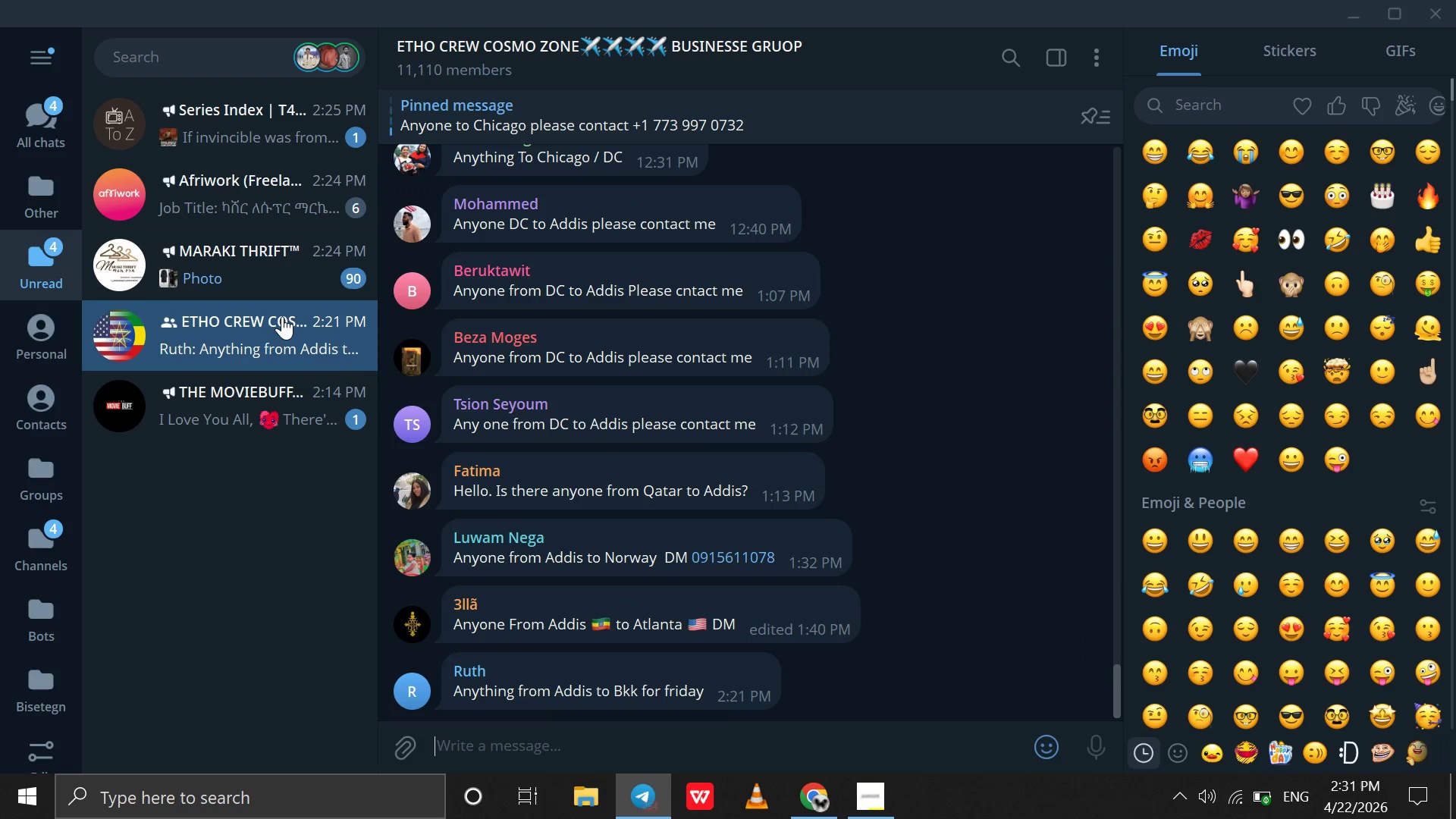 
double_click([282, 316])
 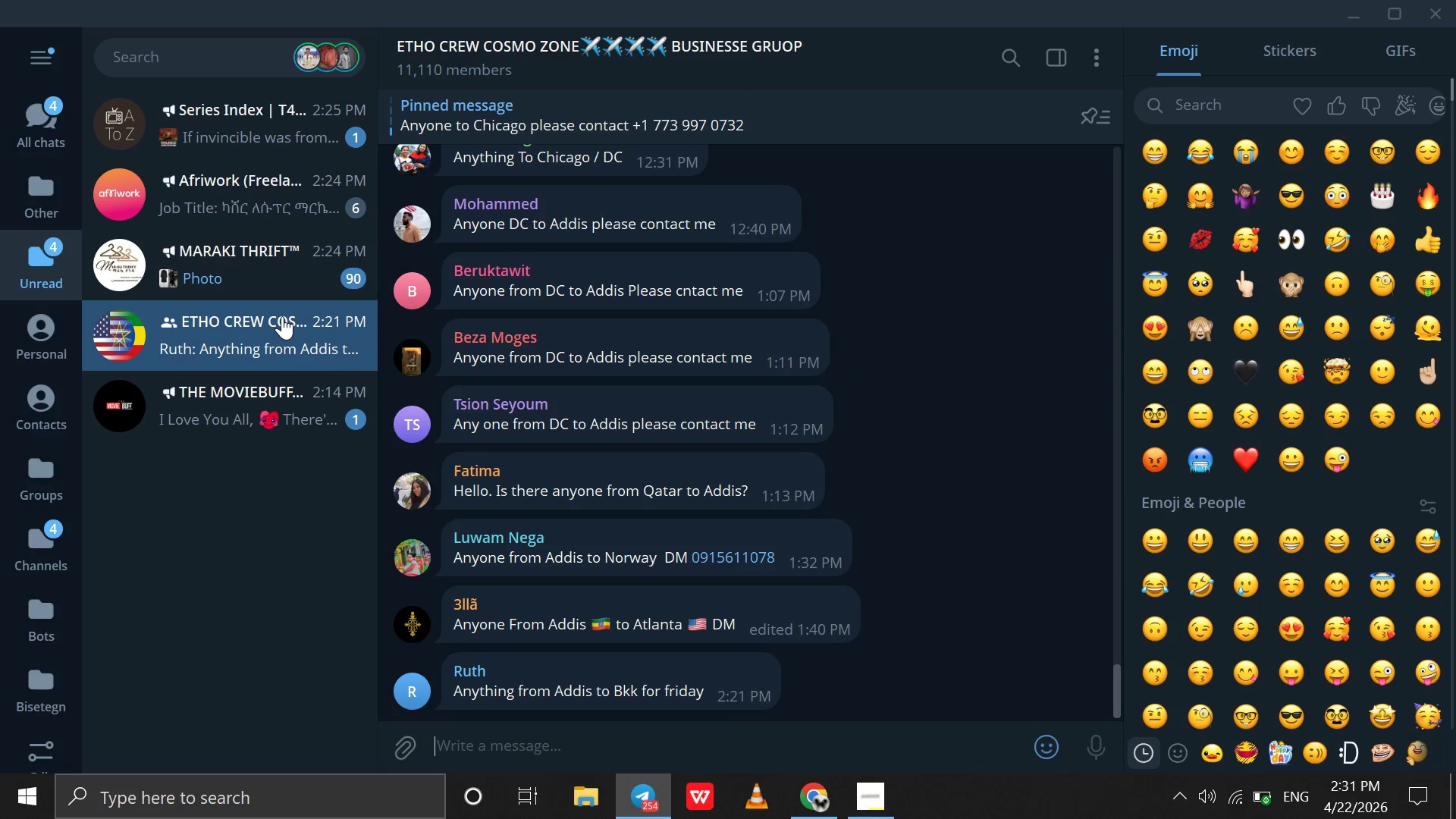 
triple_click([282, 316])
 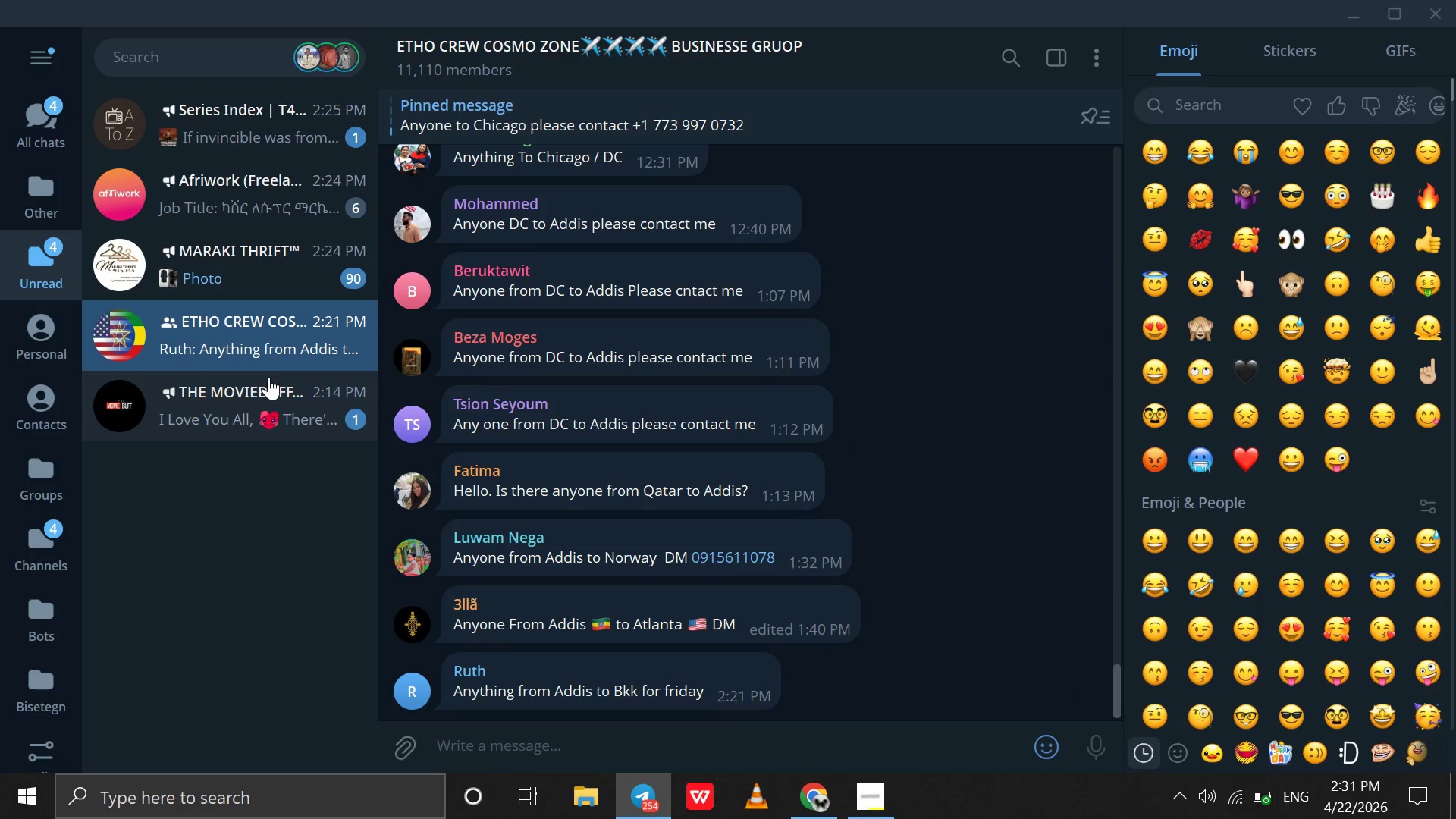 
double_click([268, 378])
 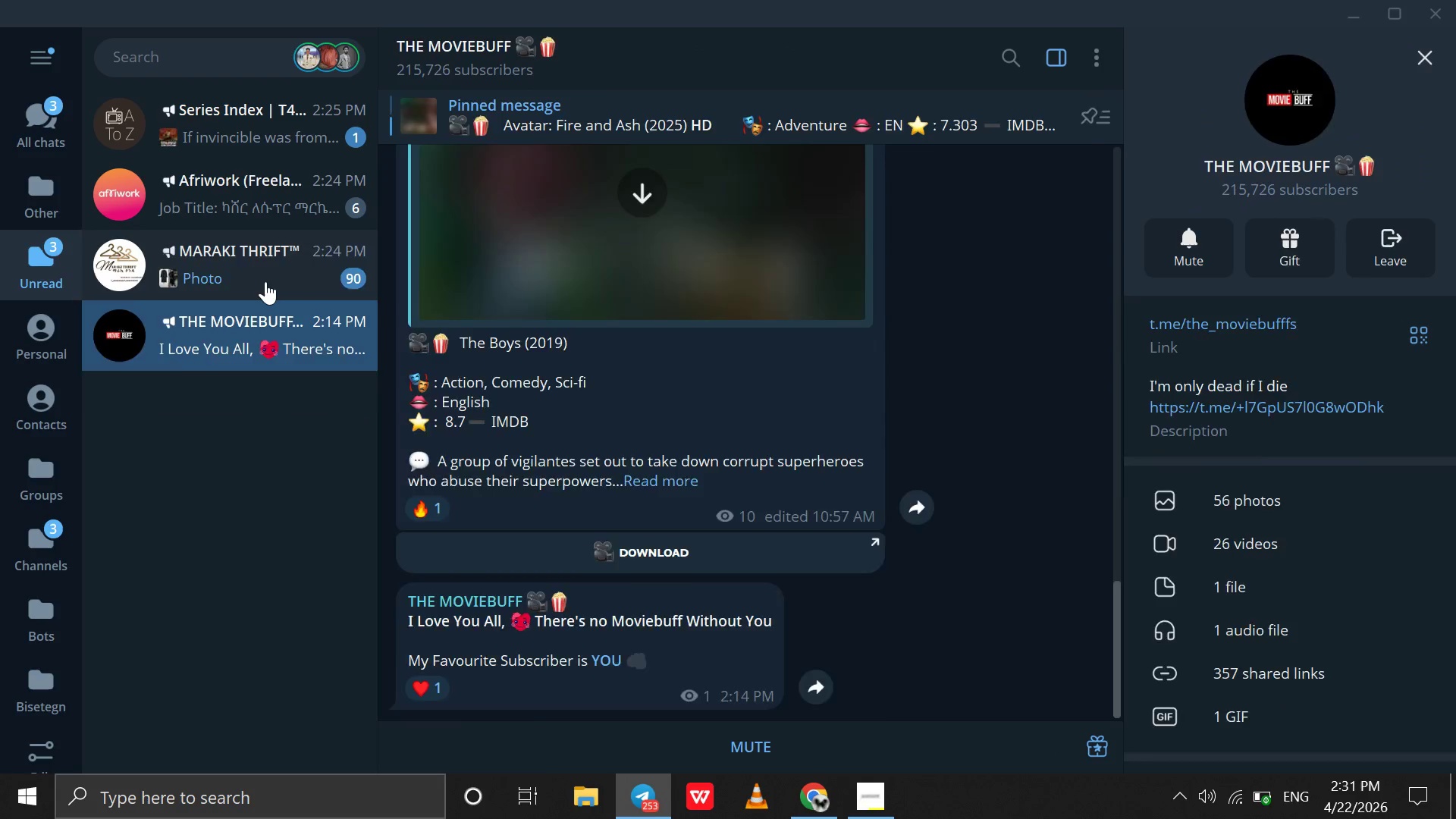 
double_click([265, 281])
 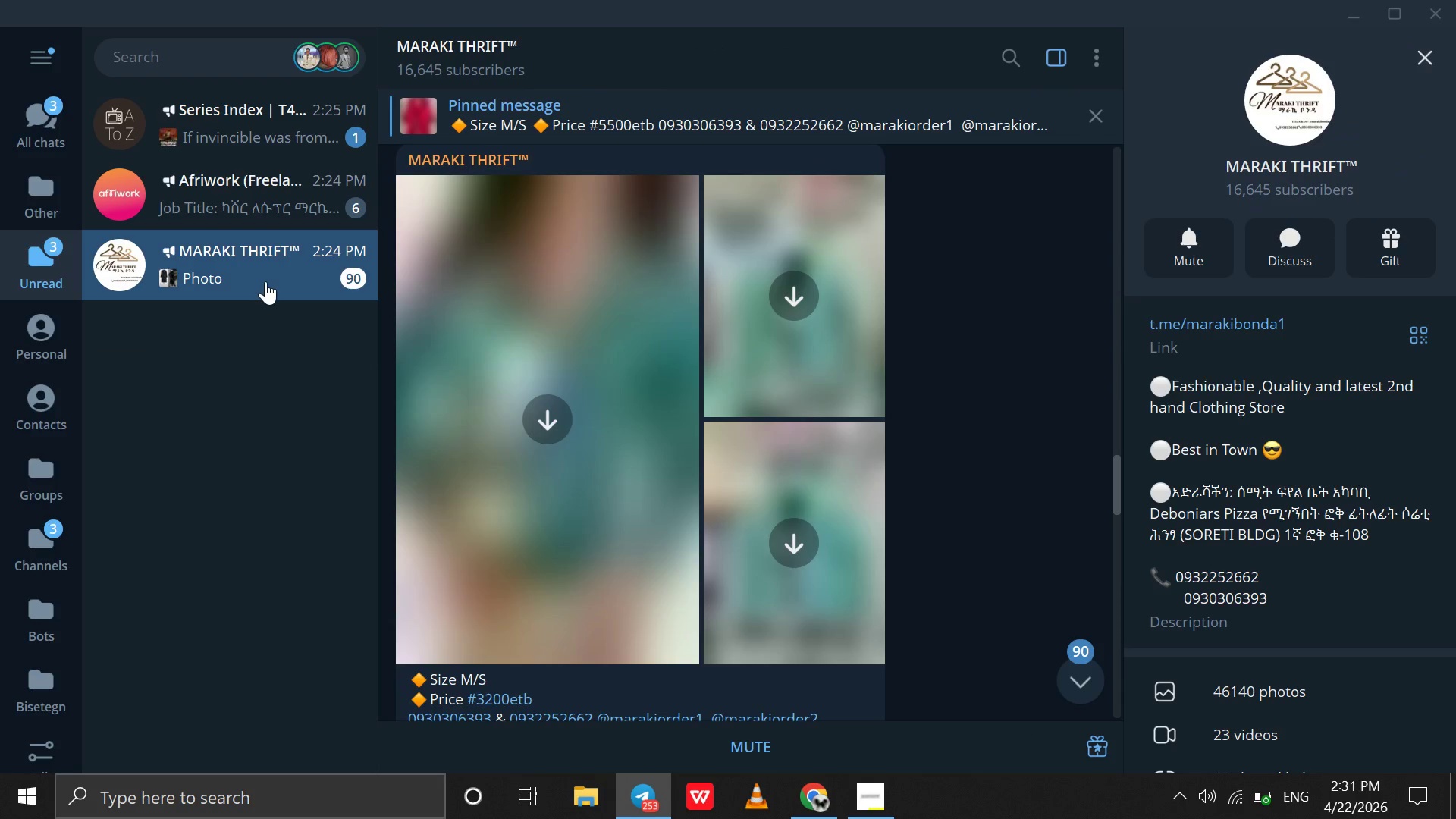 
triple_click([265, 281])
 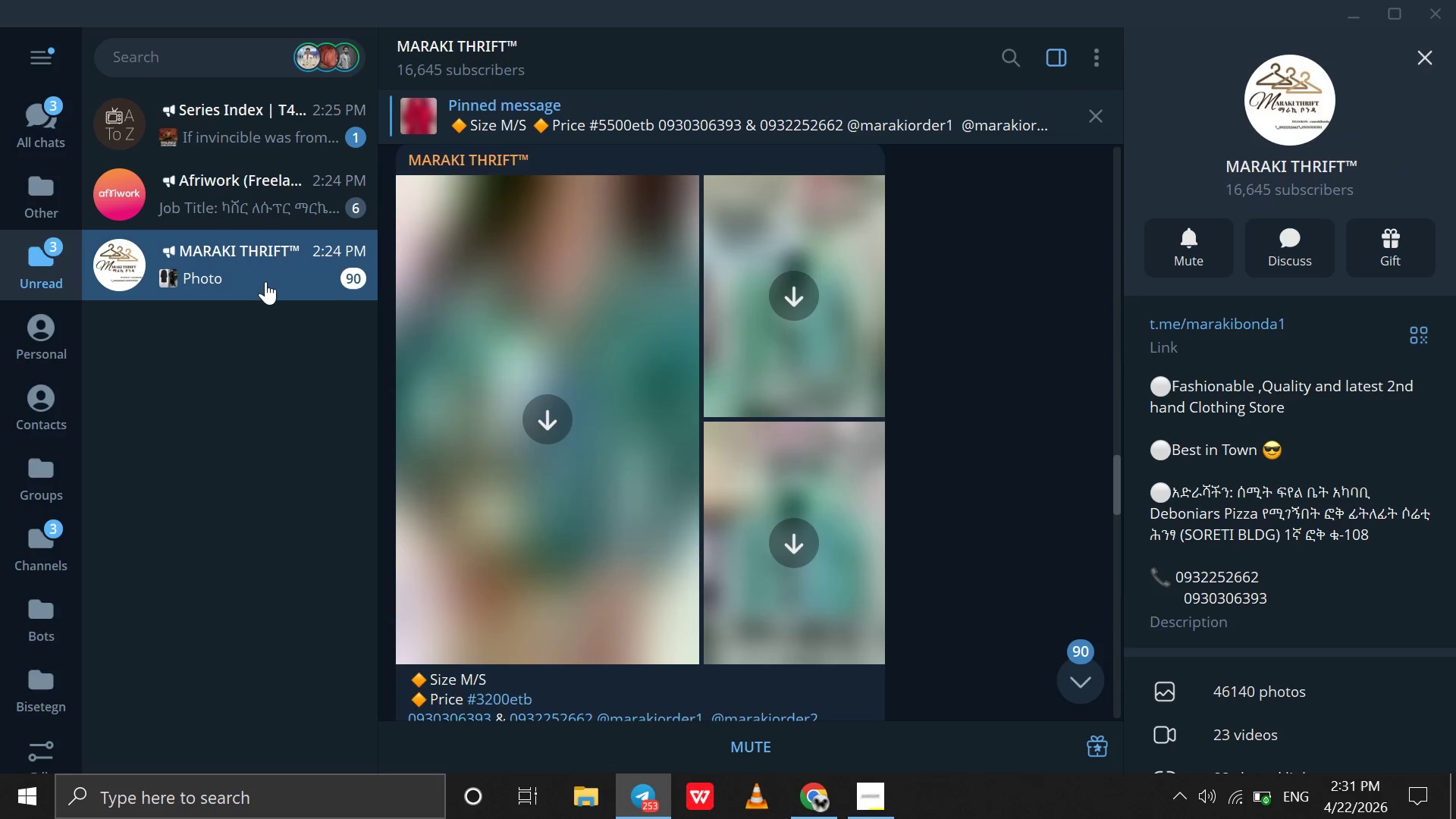 
triple_click([265, 281])
 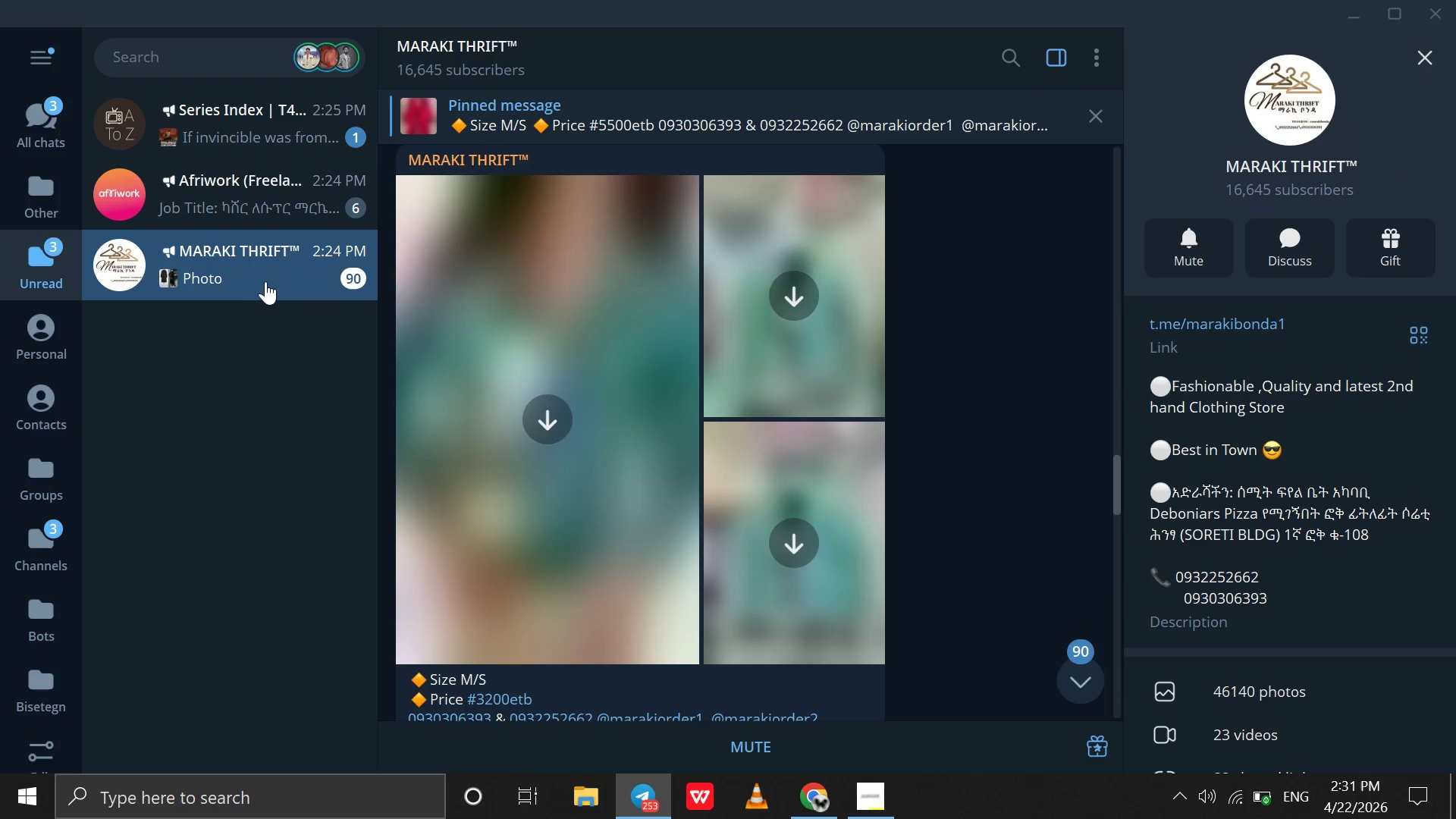 
triple_click([265, 281])
 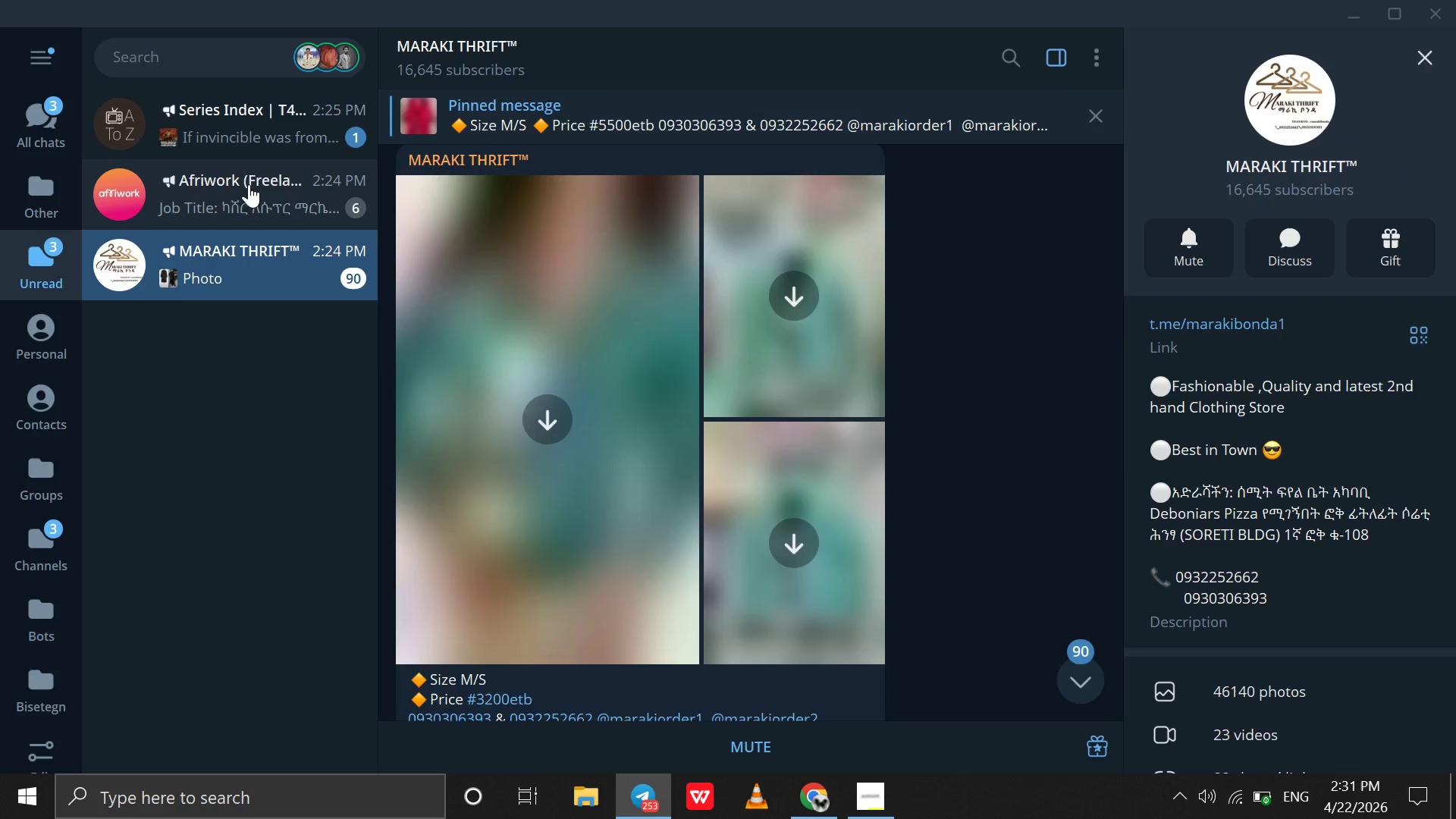 
triple_click([249, 184])